 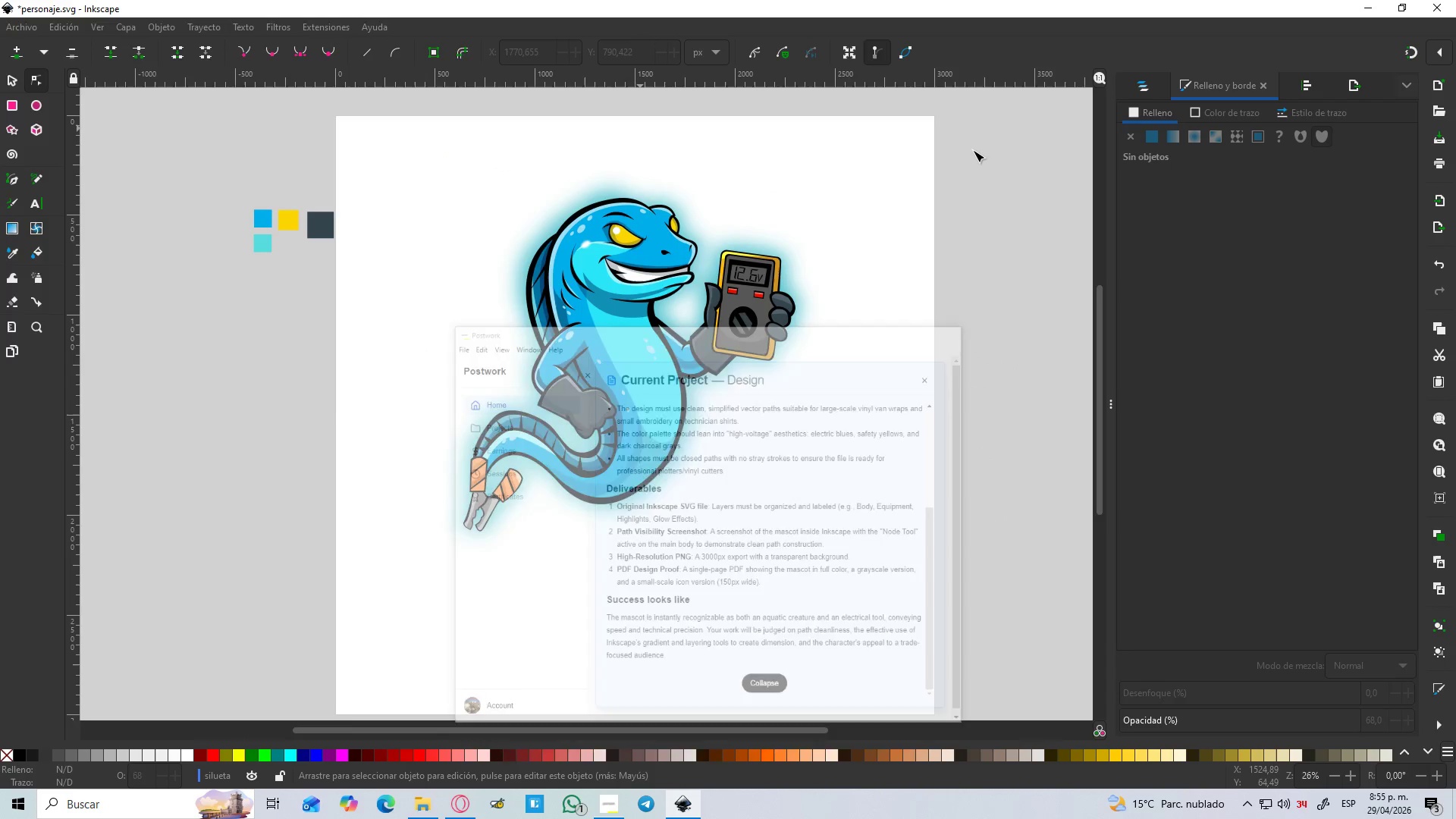 
scroll: coordinate [808, 405], scroll_direction: down, amount: 2.0
 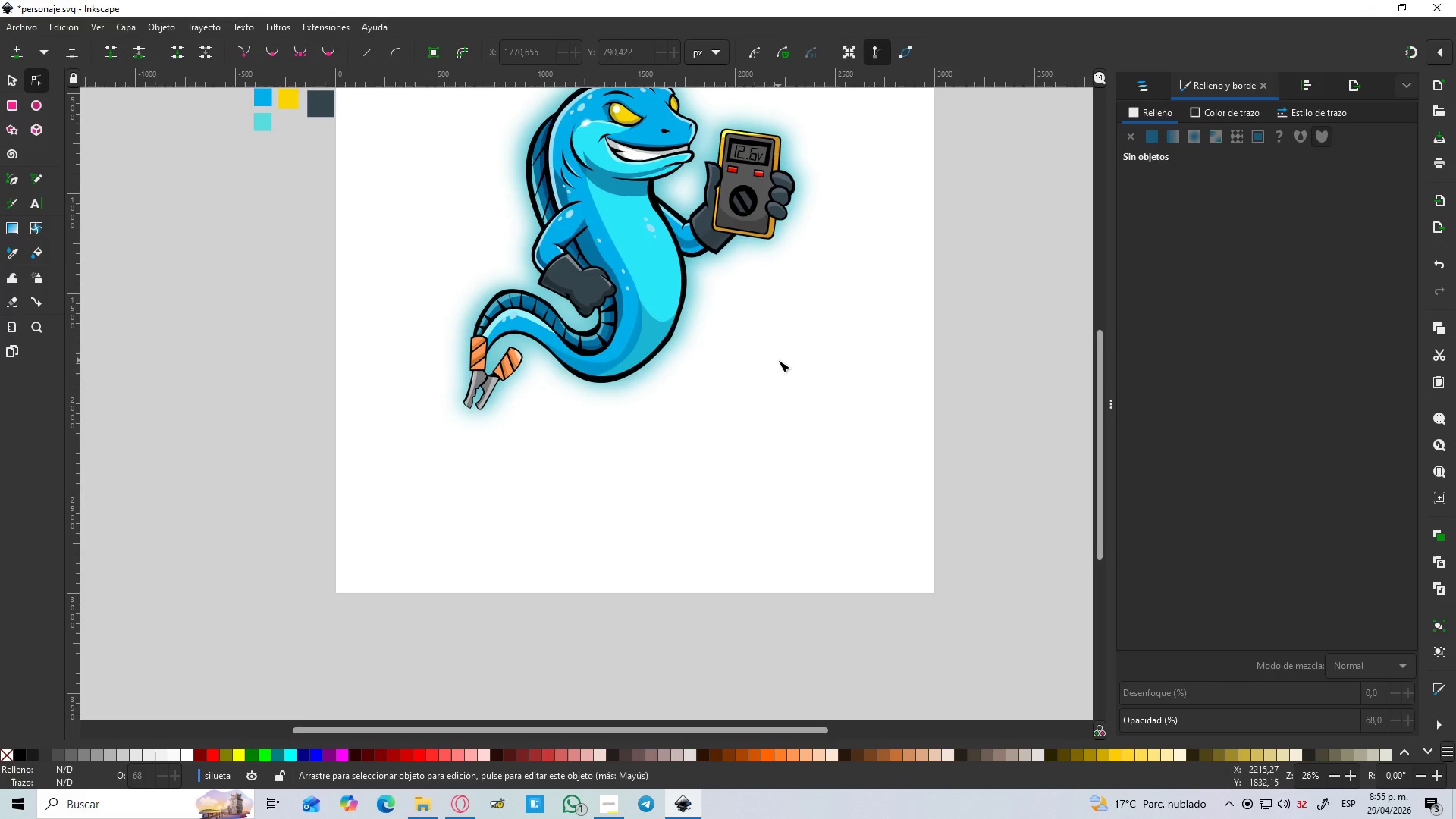 
wait(10.76)
 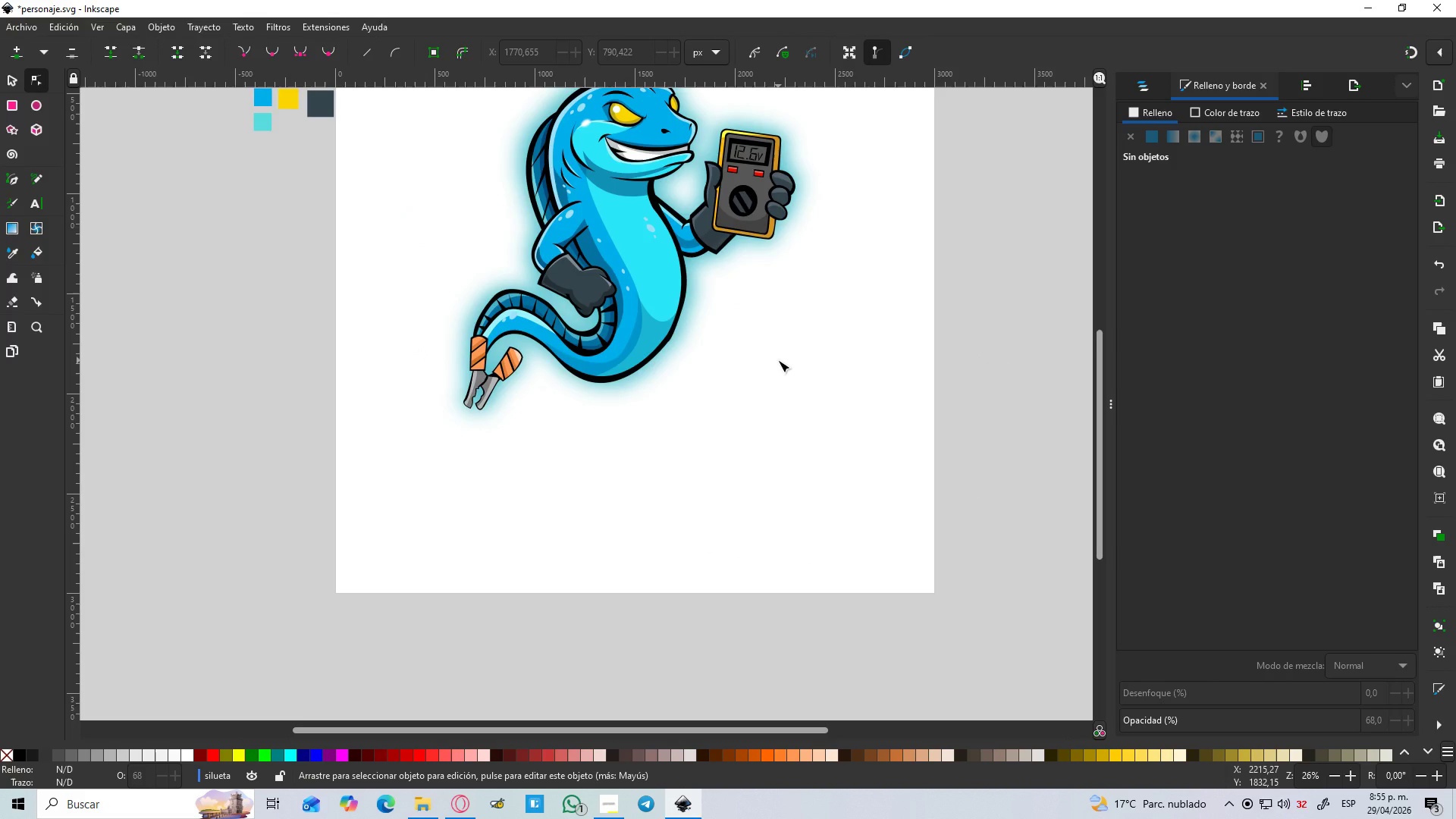 
scroll: coordinate [664, 272], scroll_direction: up, amount: 2.0
 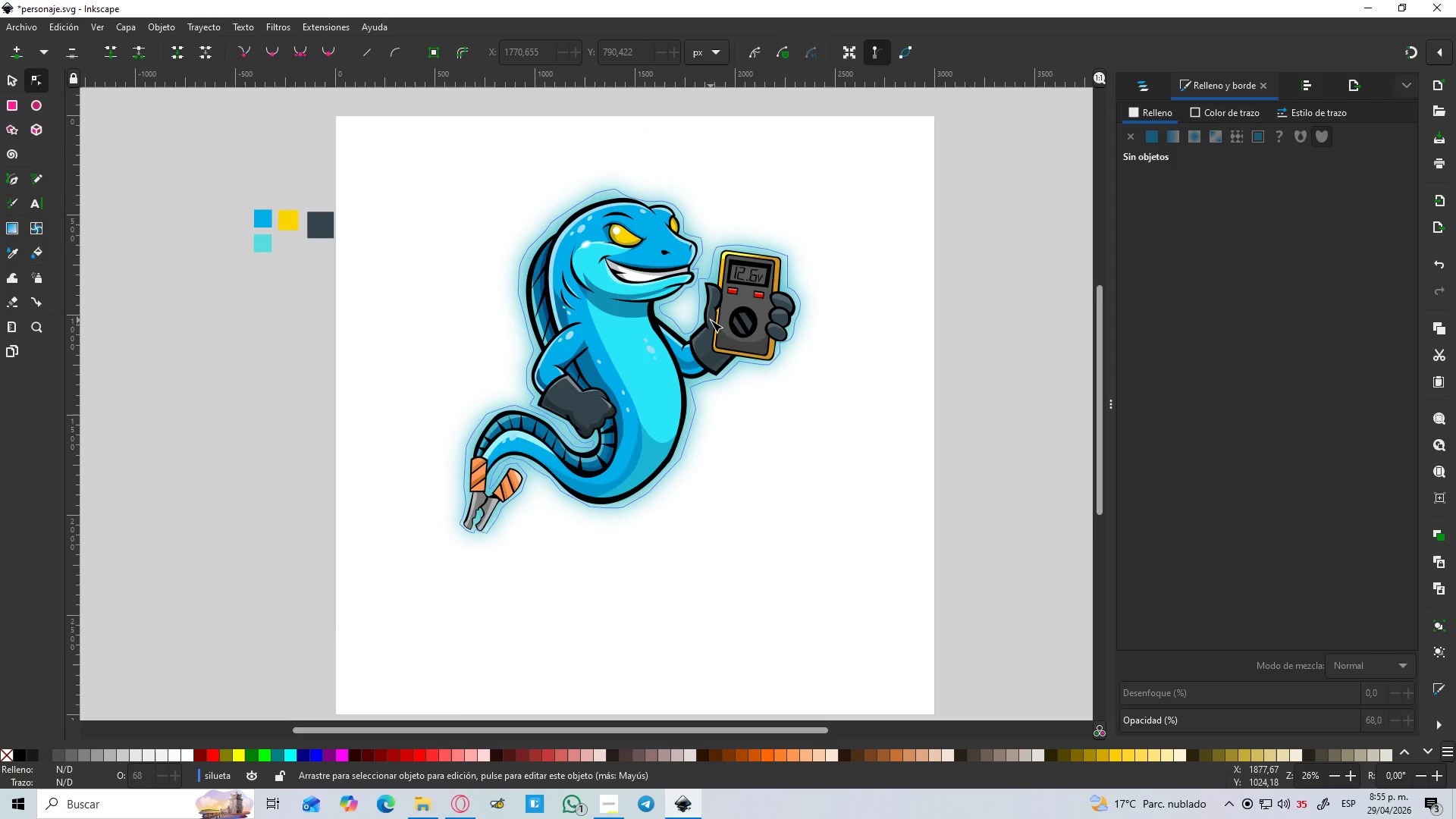 
scroll: coordinate [711, 320], scroll_direction: down, amount: 1.0
 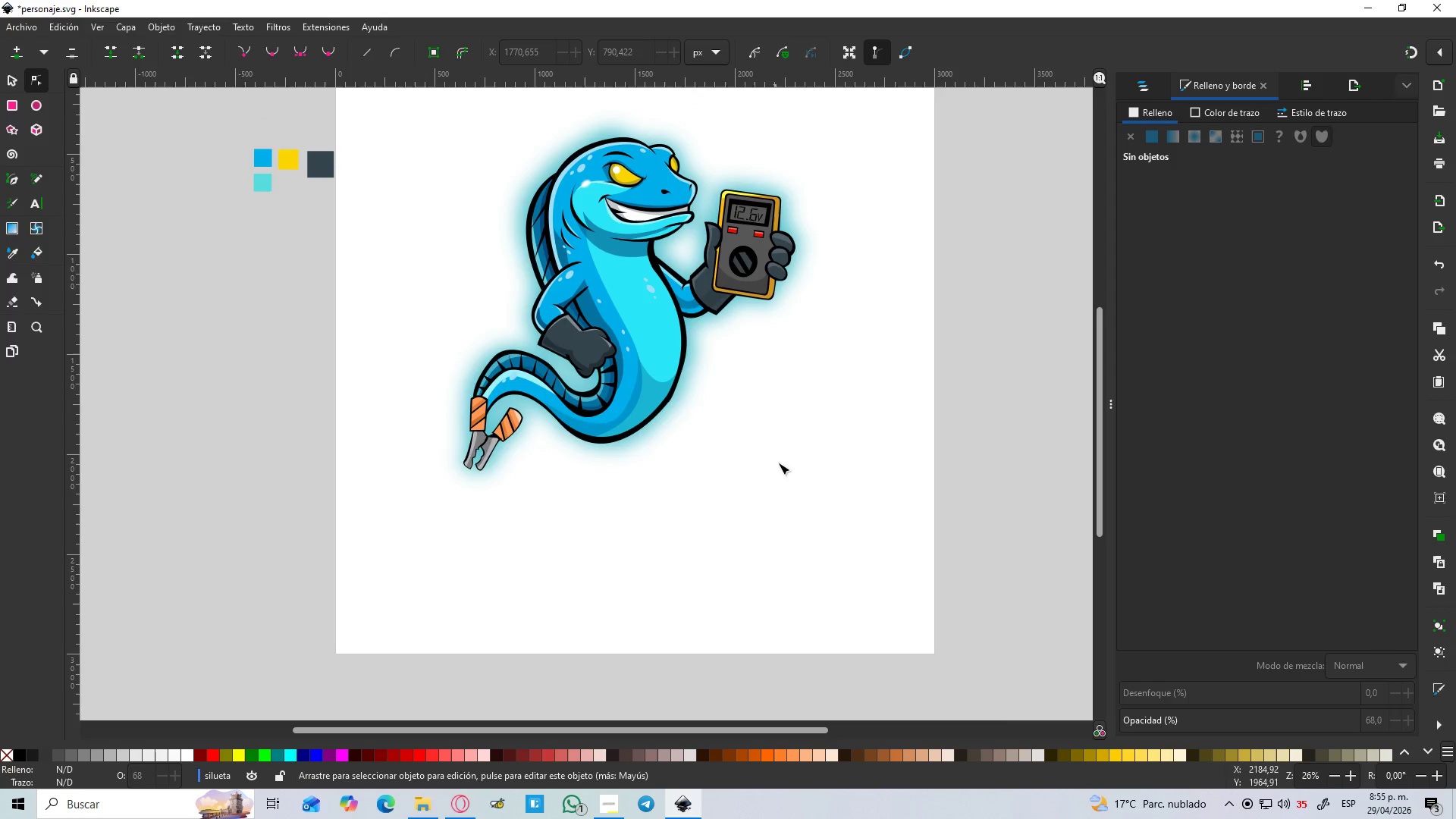 
left_click_drag(start_coordinate=[786, 503], to_coordinate=[431, 146])
 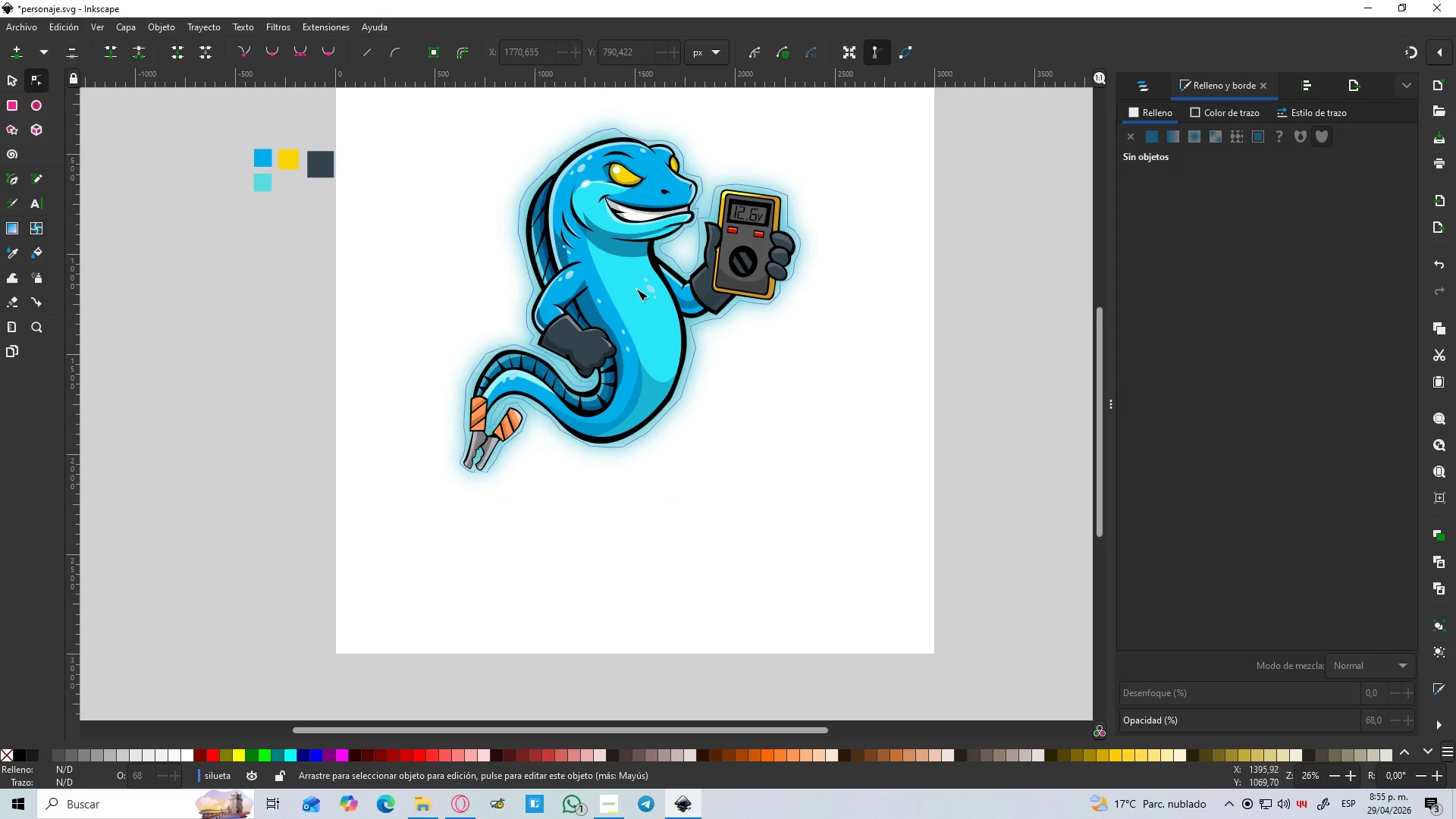 
hold_key(key=ControlLeft, duration=0.41)
scroll: coordinate [636, 289], scroll_direction: down, amount: 1.0
 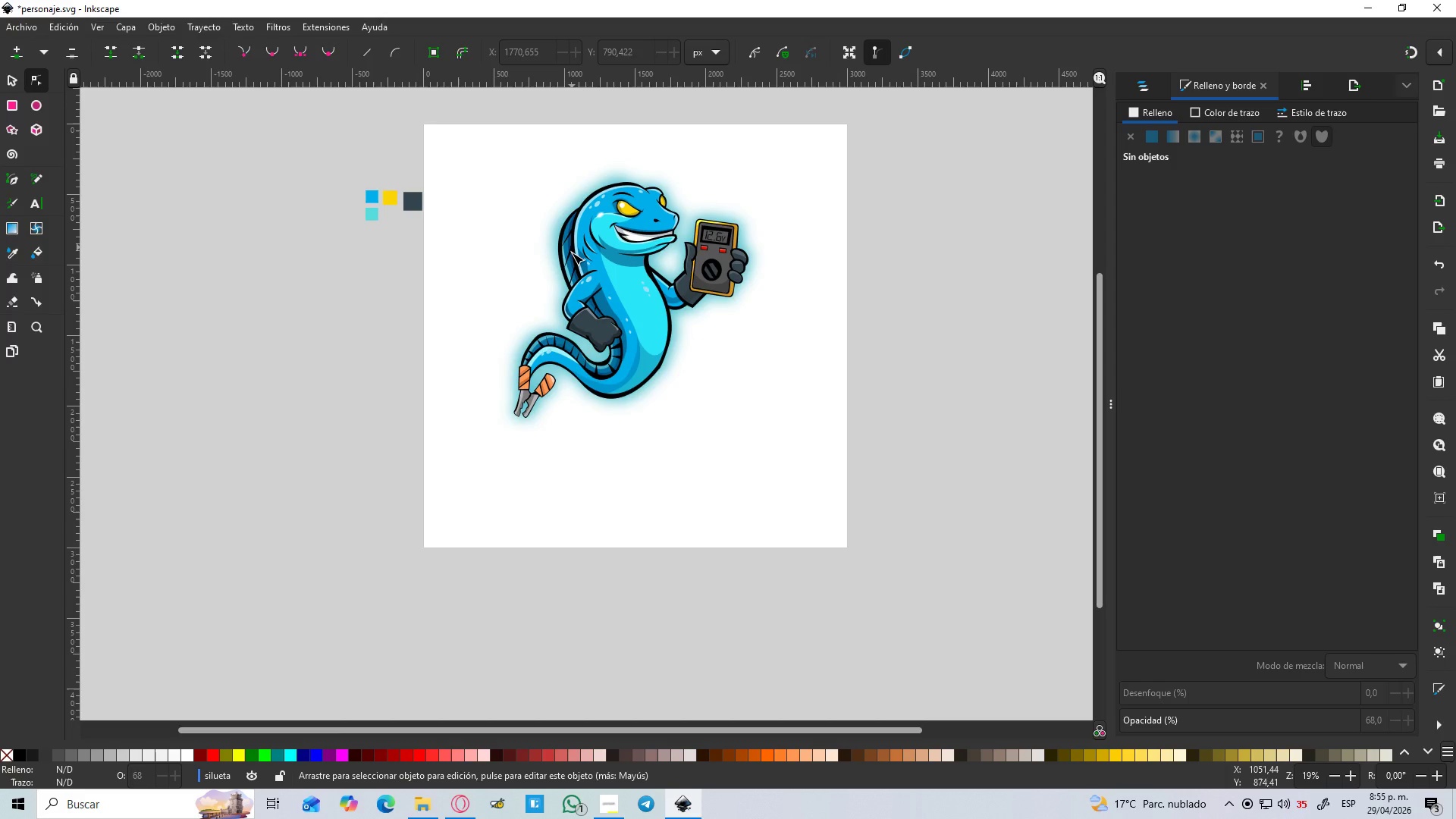 
left_click([642, 274])
 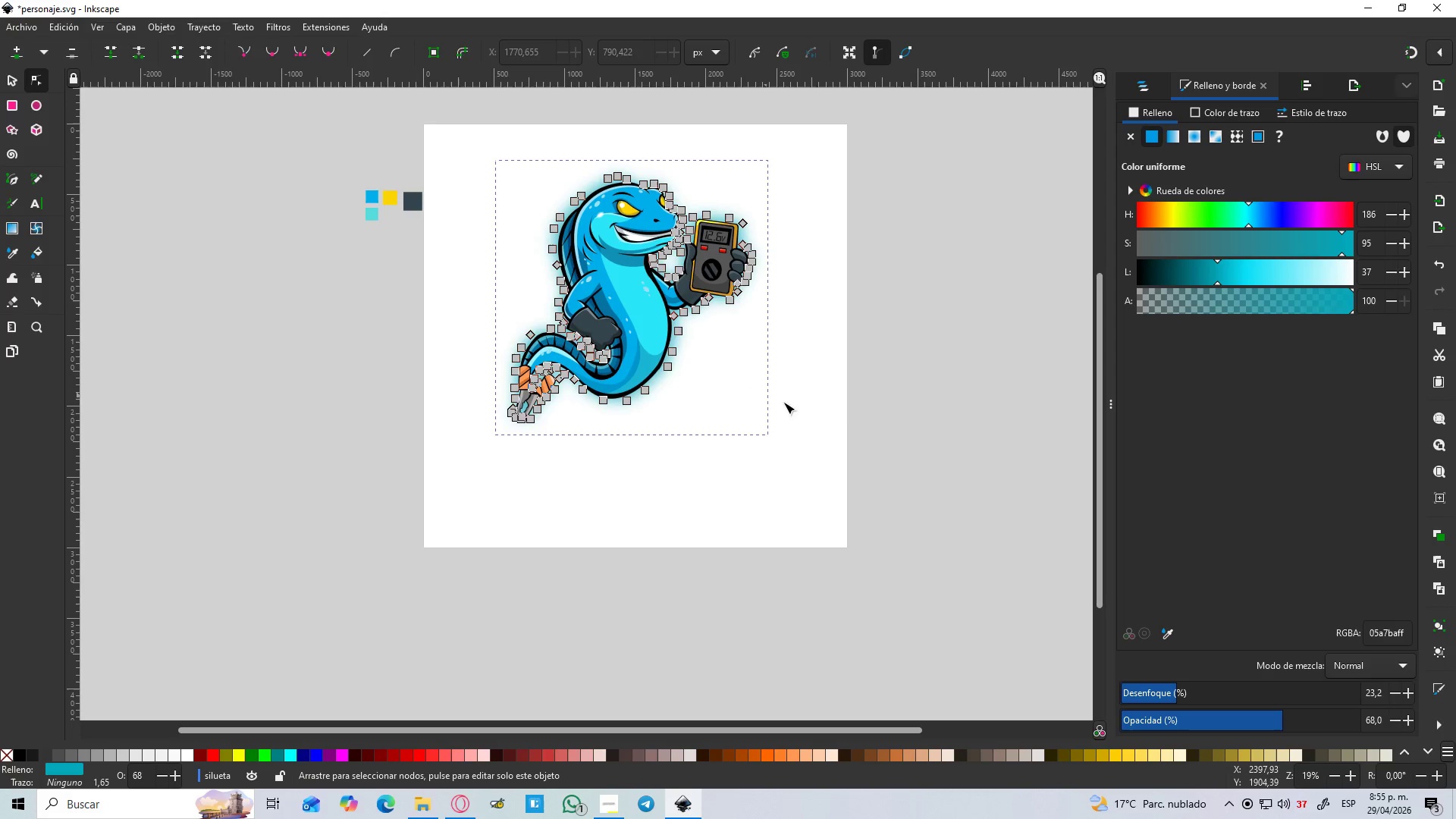 
left_click([843, 409])
 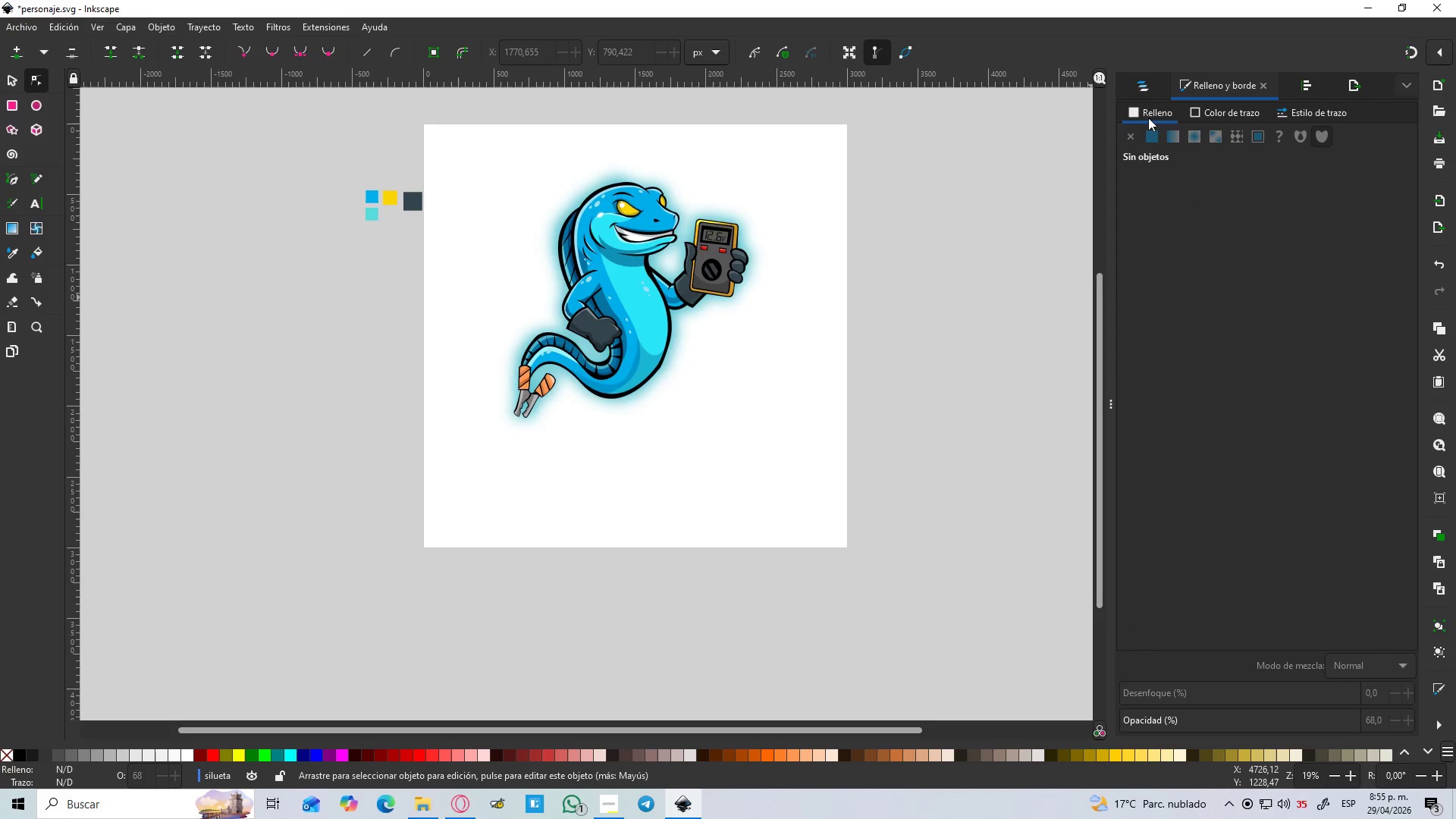 
left_click([1135, 87])
 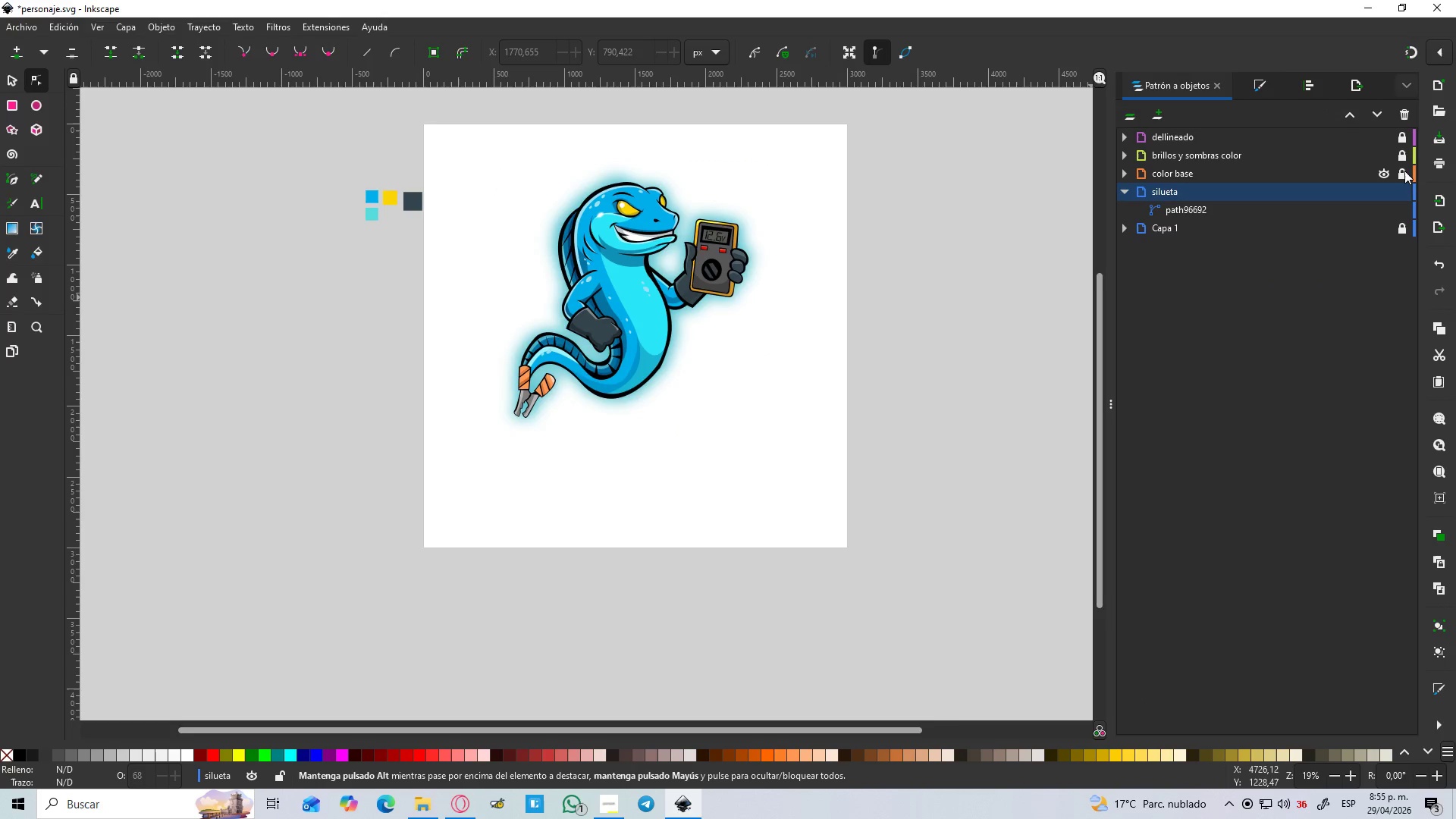 
double_click([1402, 158])
 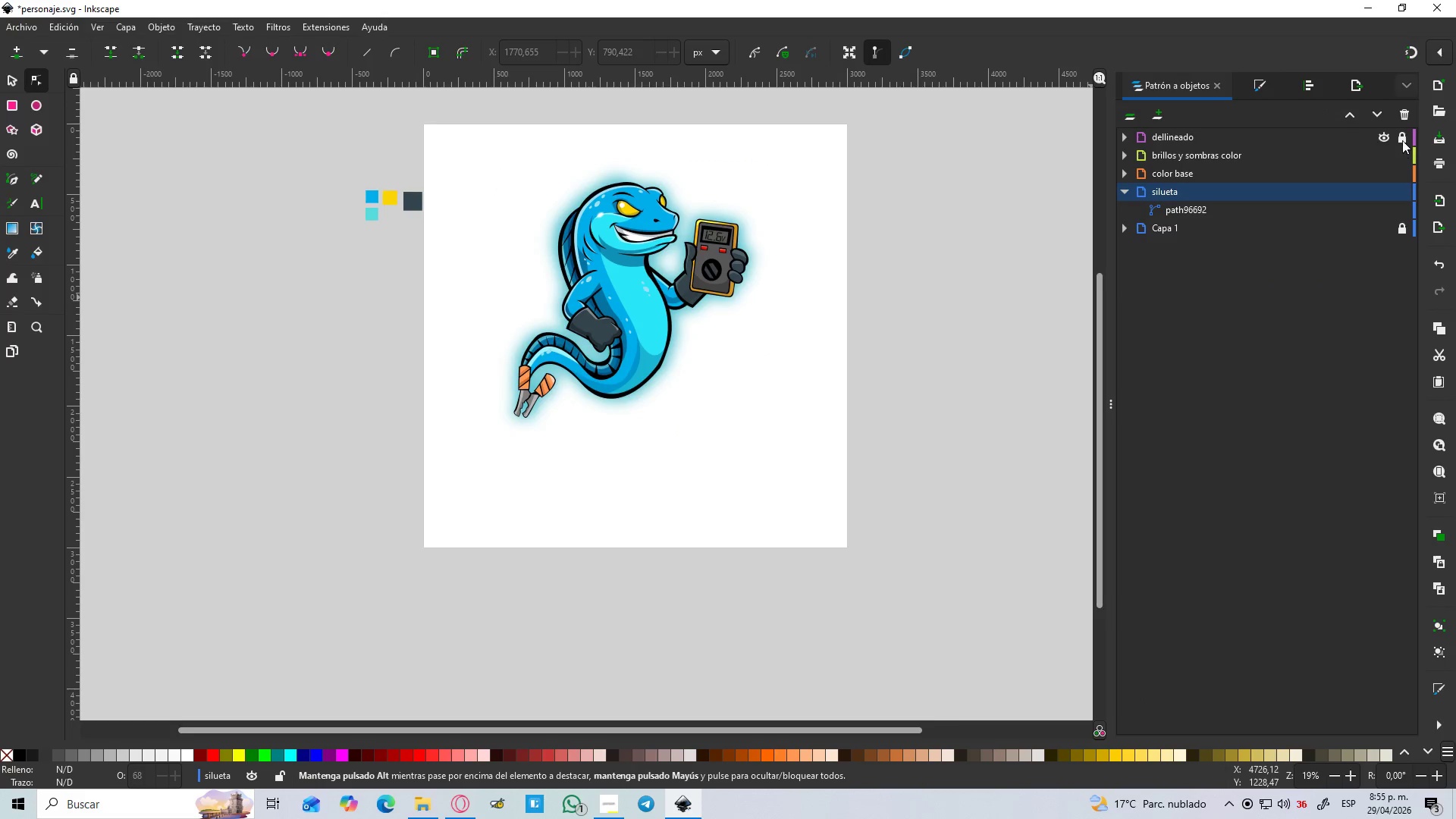 
triple_click([1402, 136])
 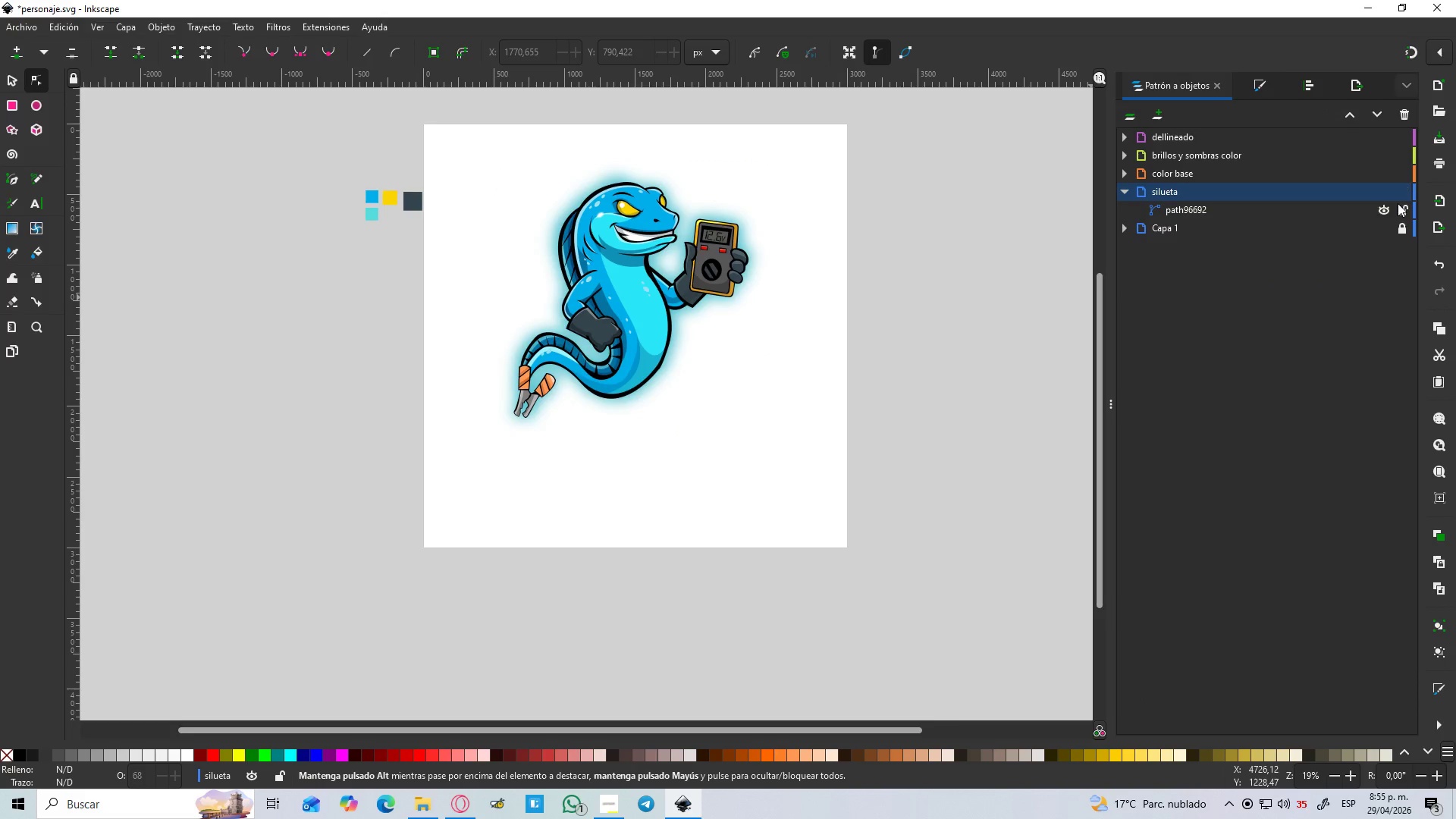 
key(Control+S)
 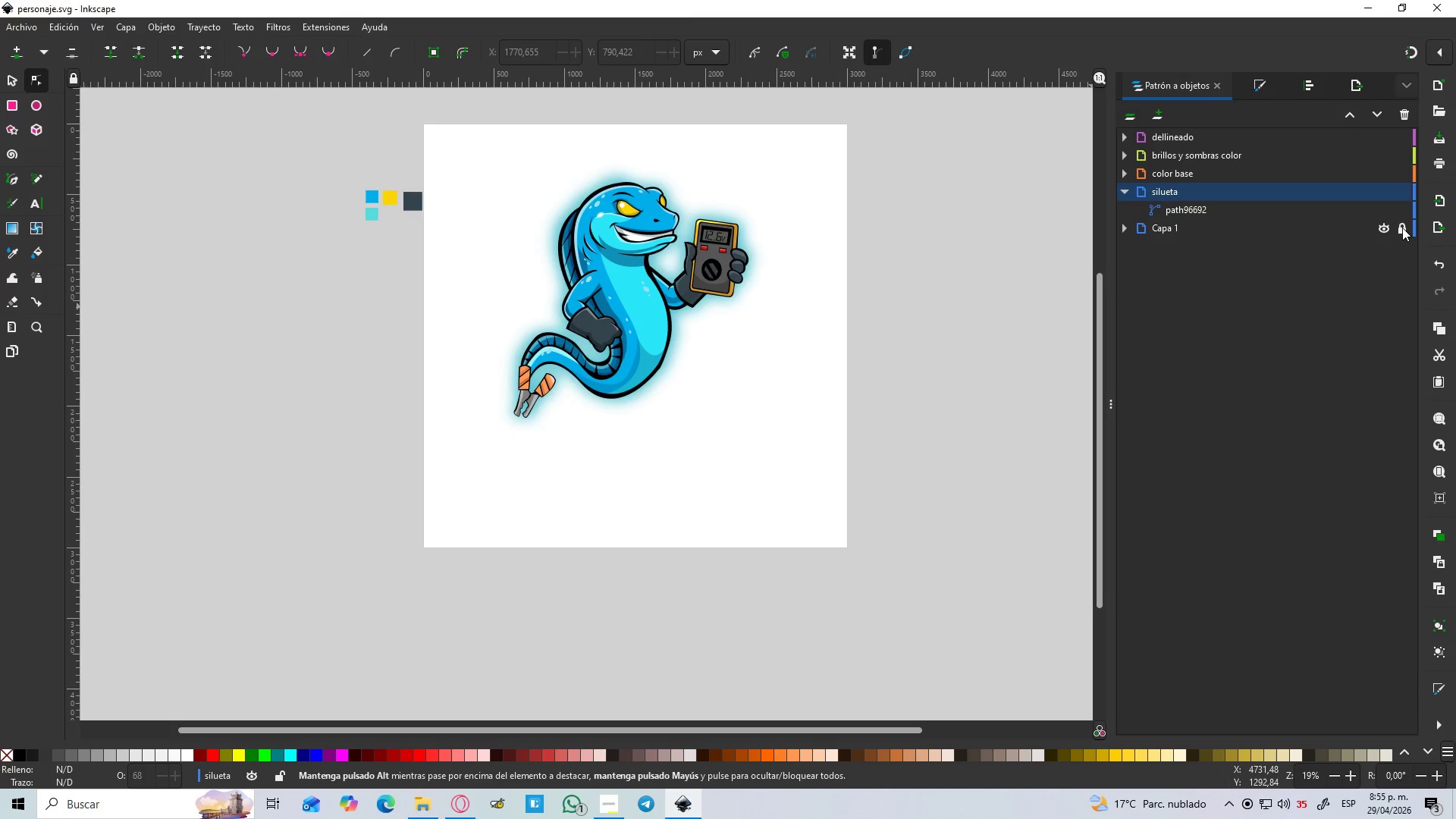 
left_click([1405, 228])
 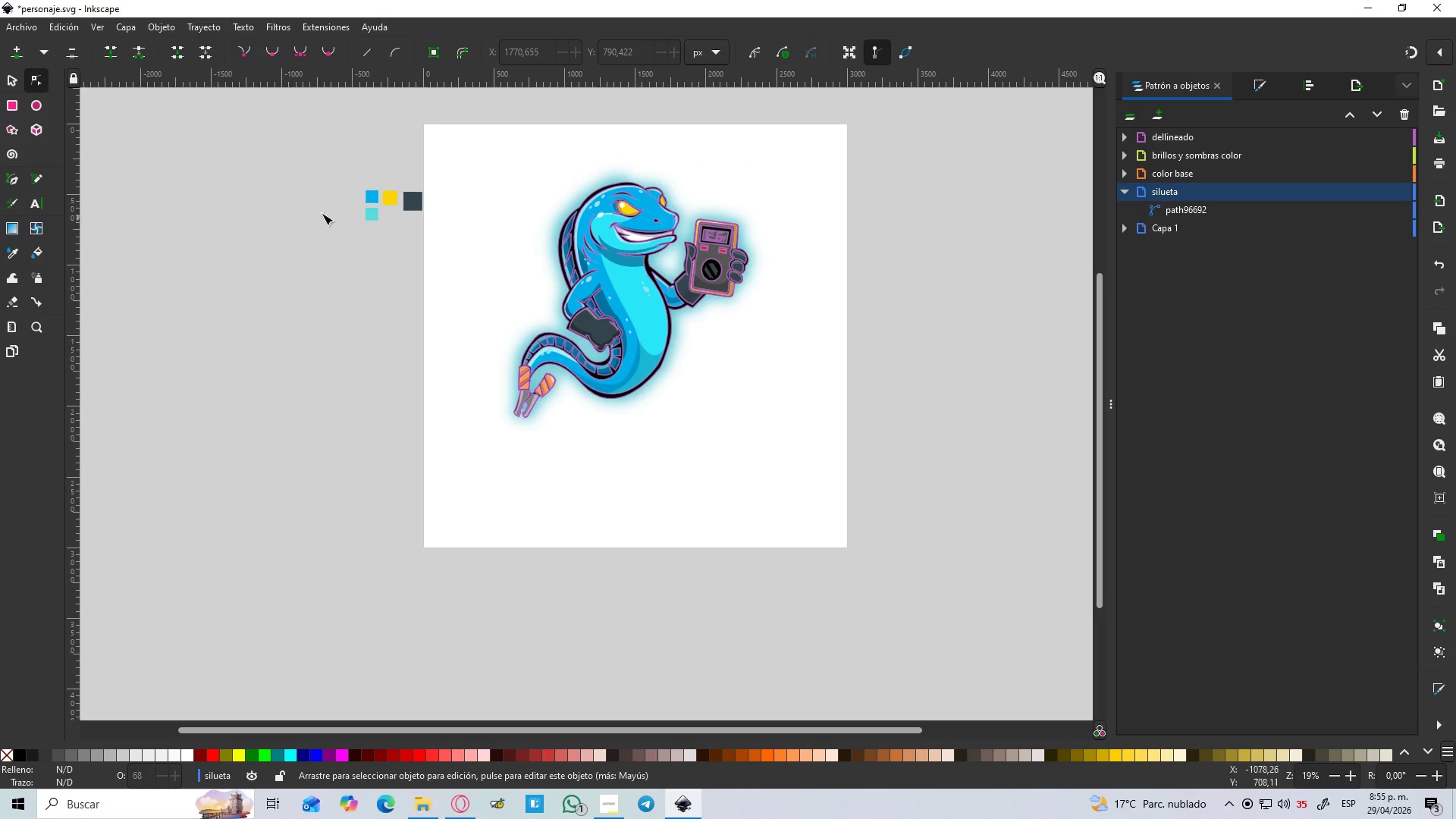 
left_click_drag(start_coordinate=[331, 154], to_coordinate=[436, 242])
 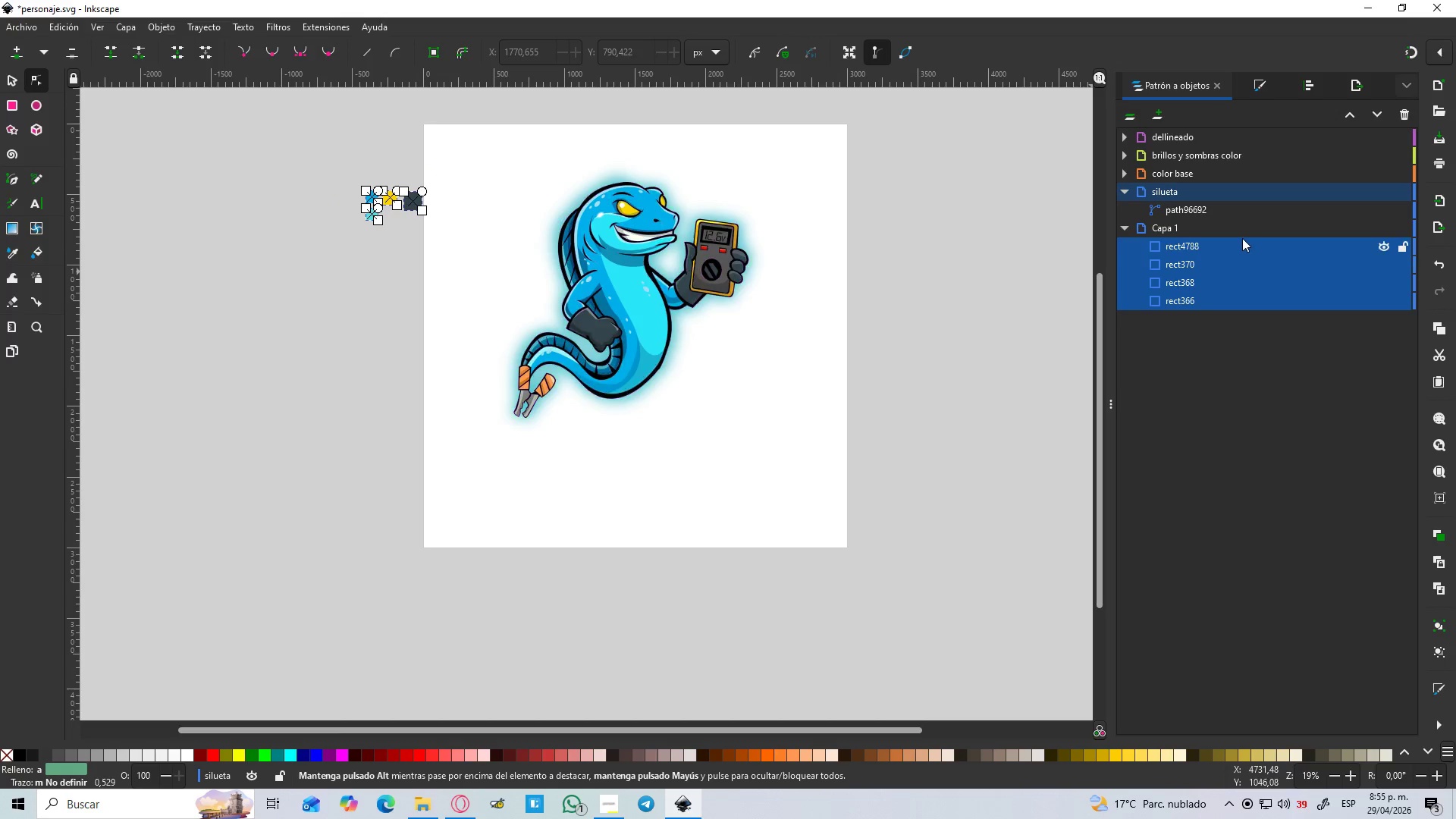 
left_click([1238, 234])
 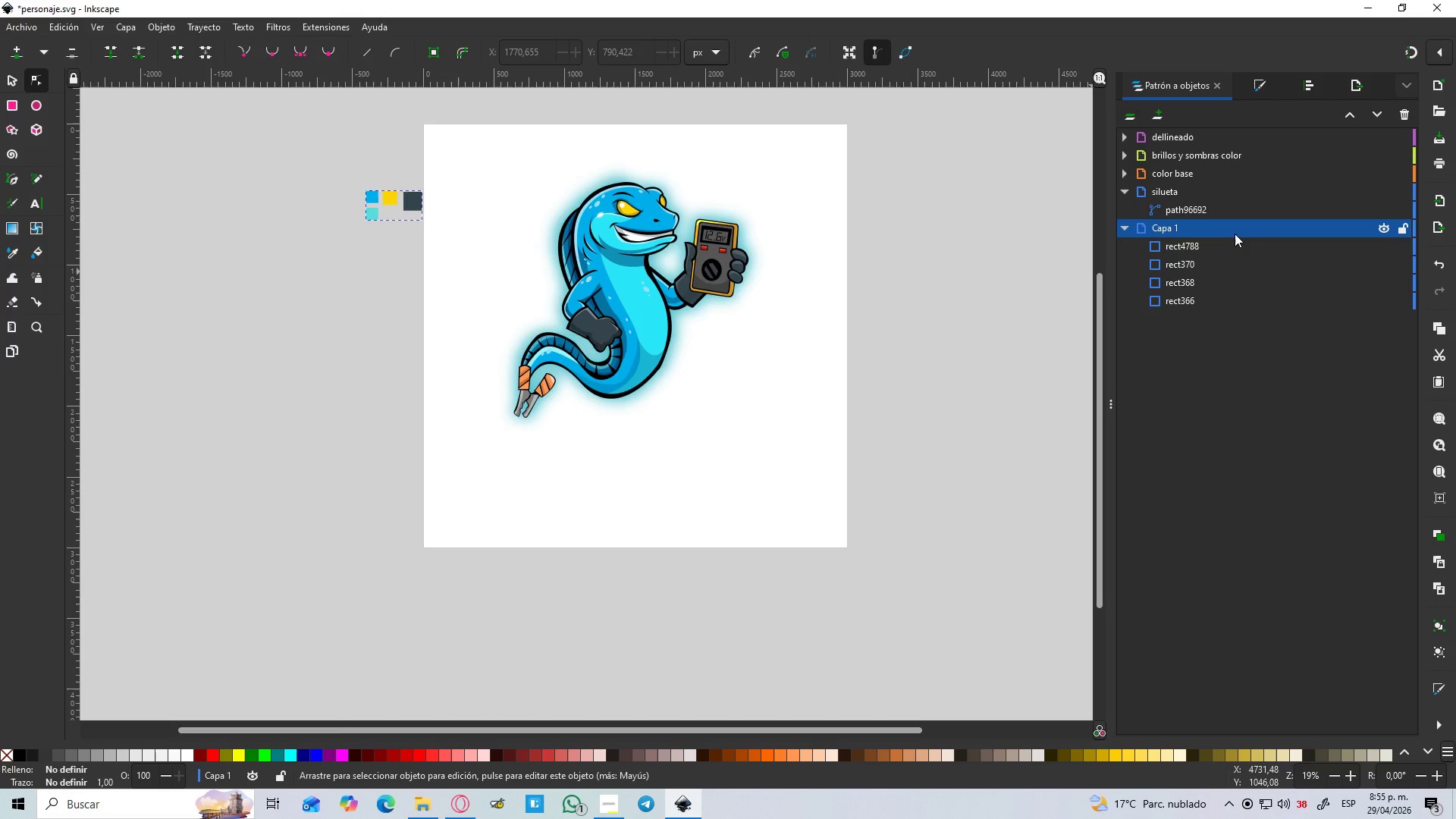 
key(Delete)
 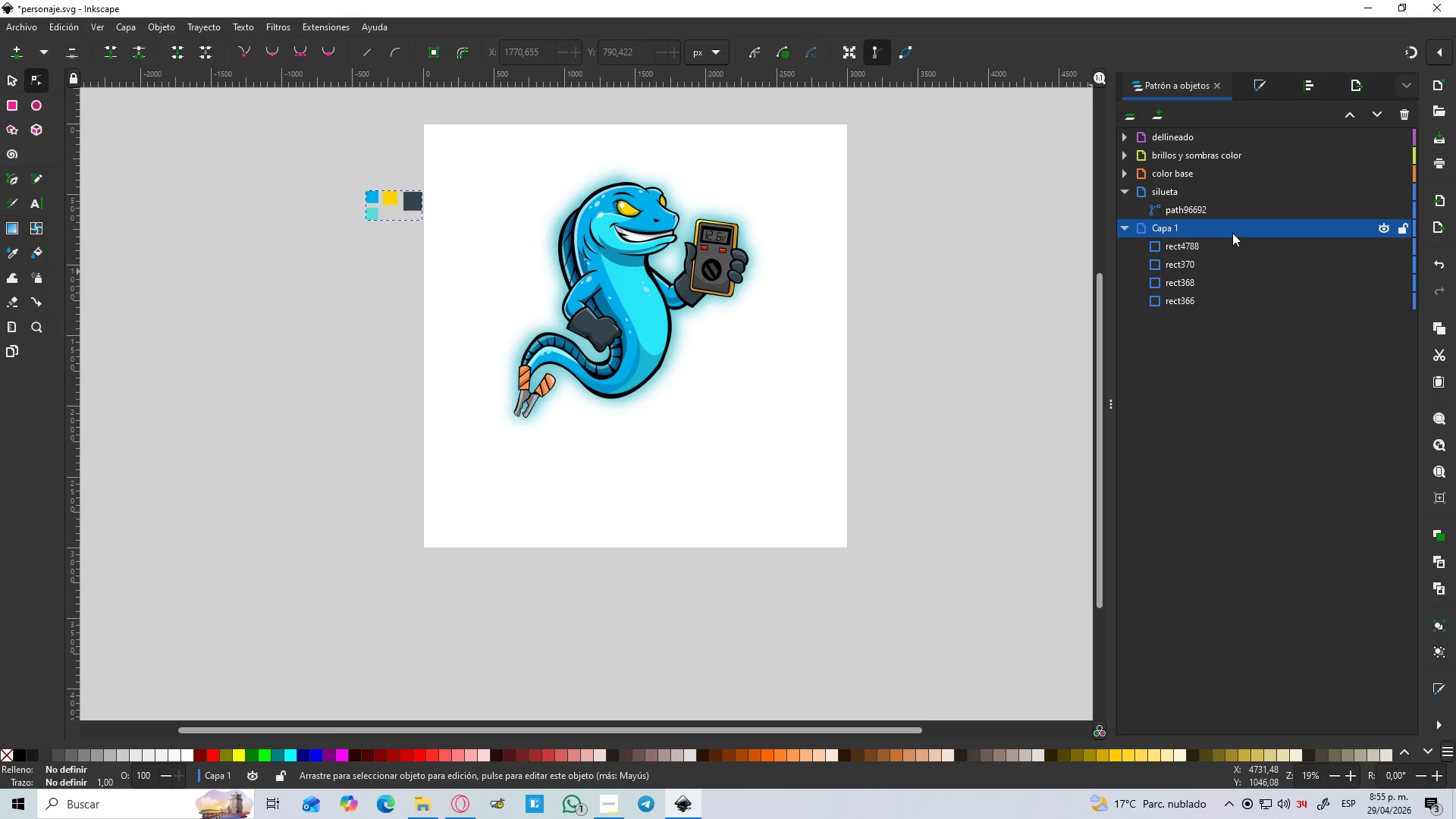 
left_click([1232, 233])
 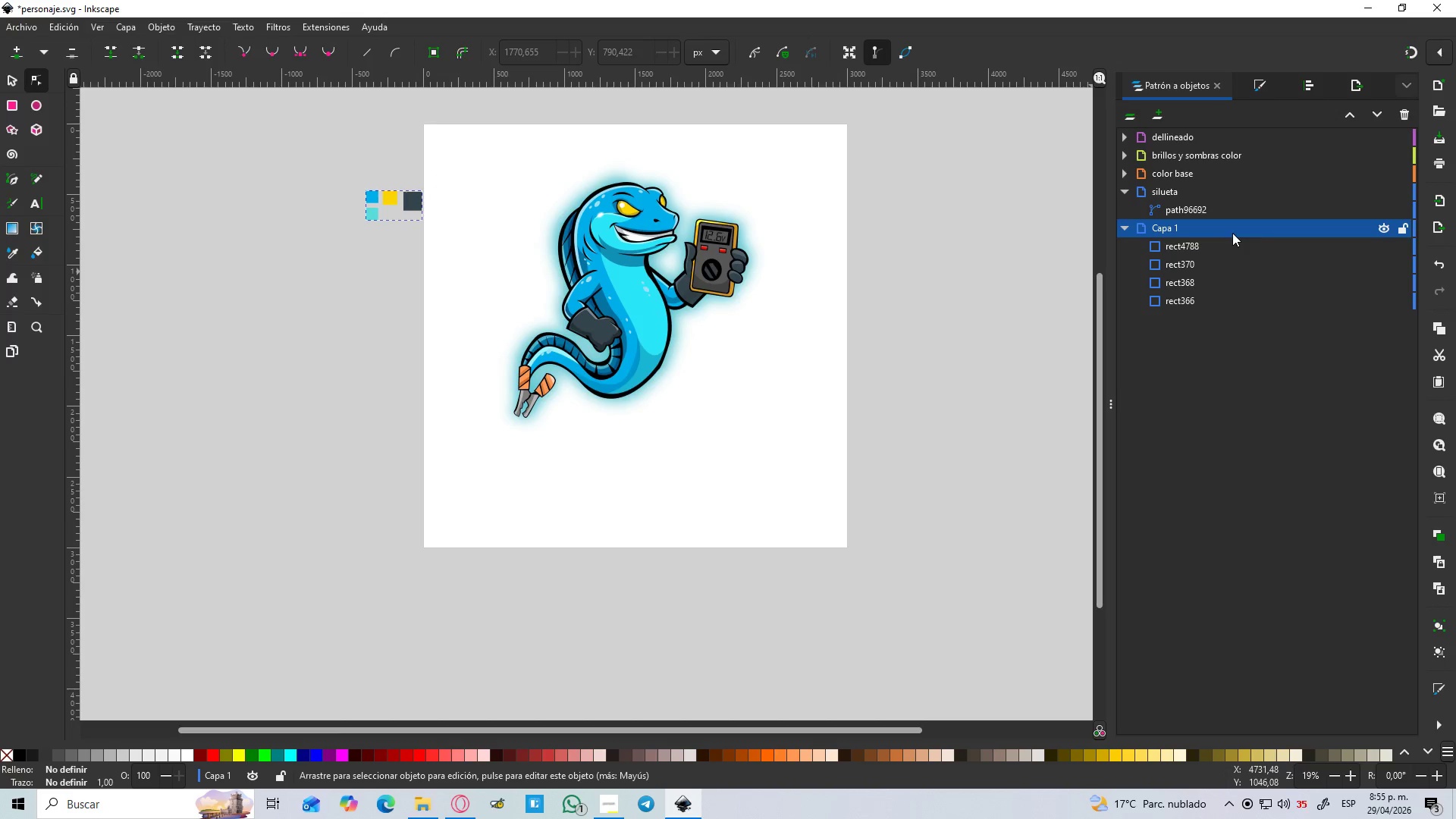 
right_click([1232, 233])
 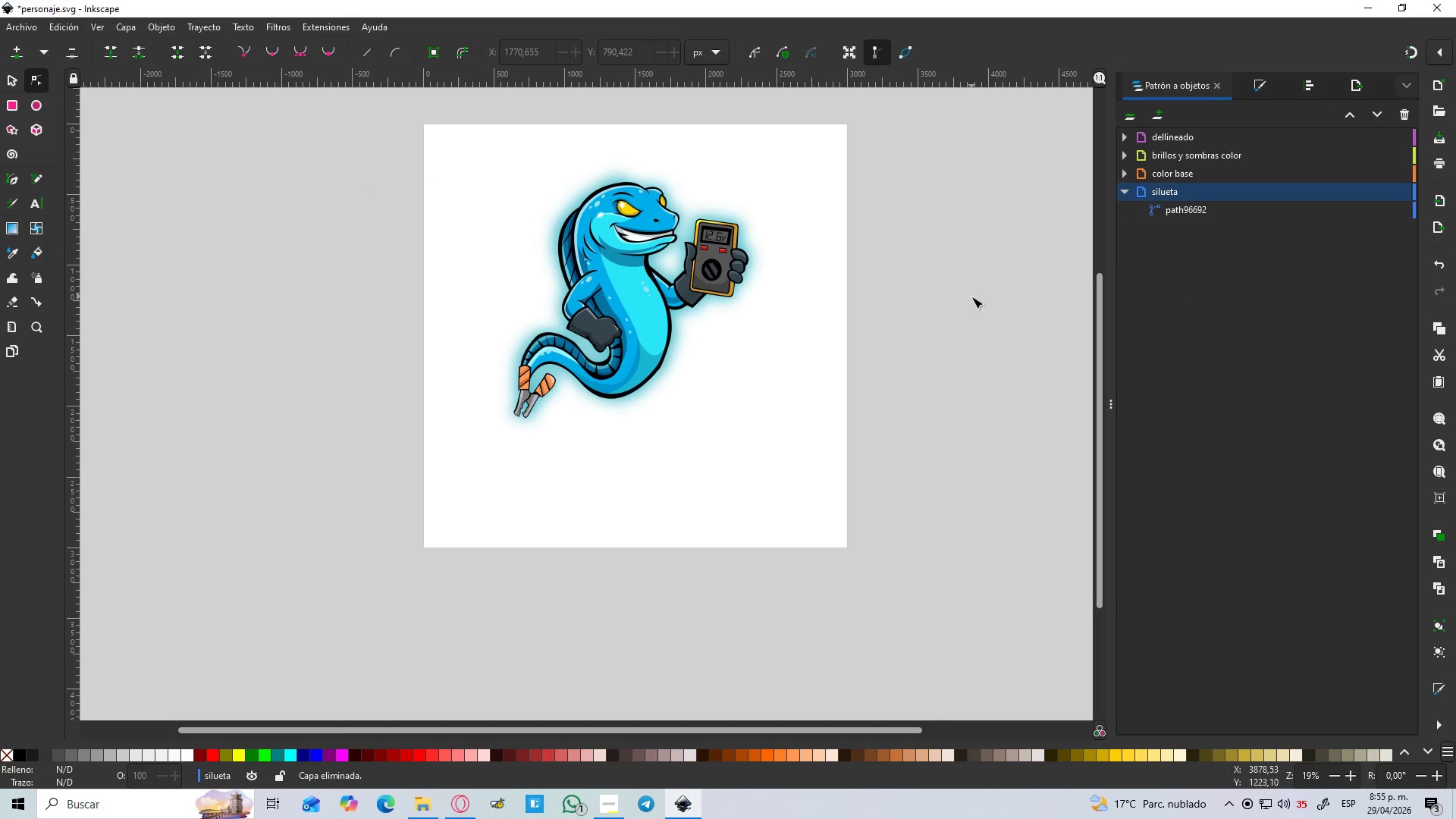 
left_click_drag(start_coordinate=[747, 441], to_coordinate=[408, 103])
 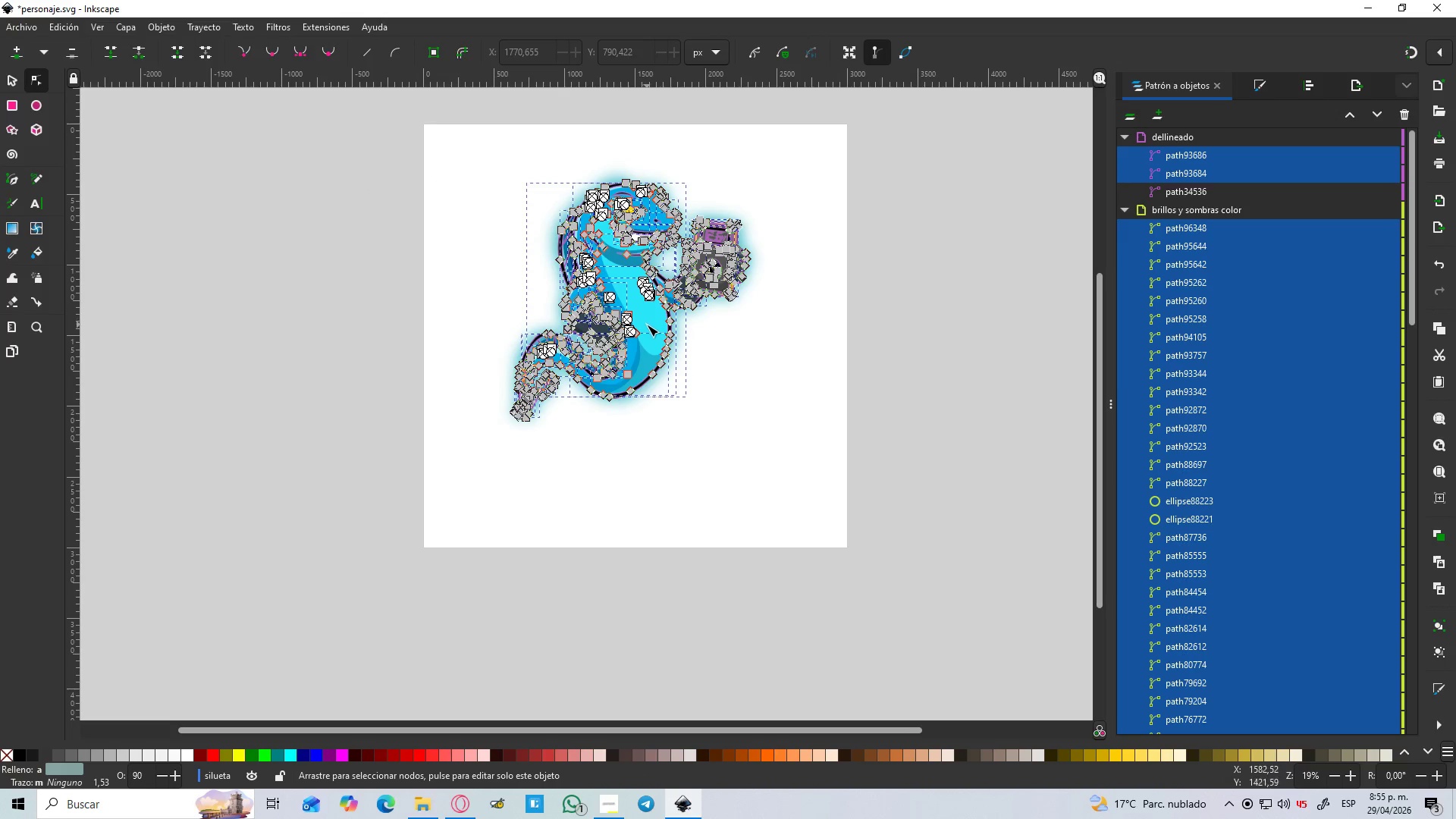 
left_click_drag(start_coordinate=[647, 325], to_coordinate=[664, 297])
 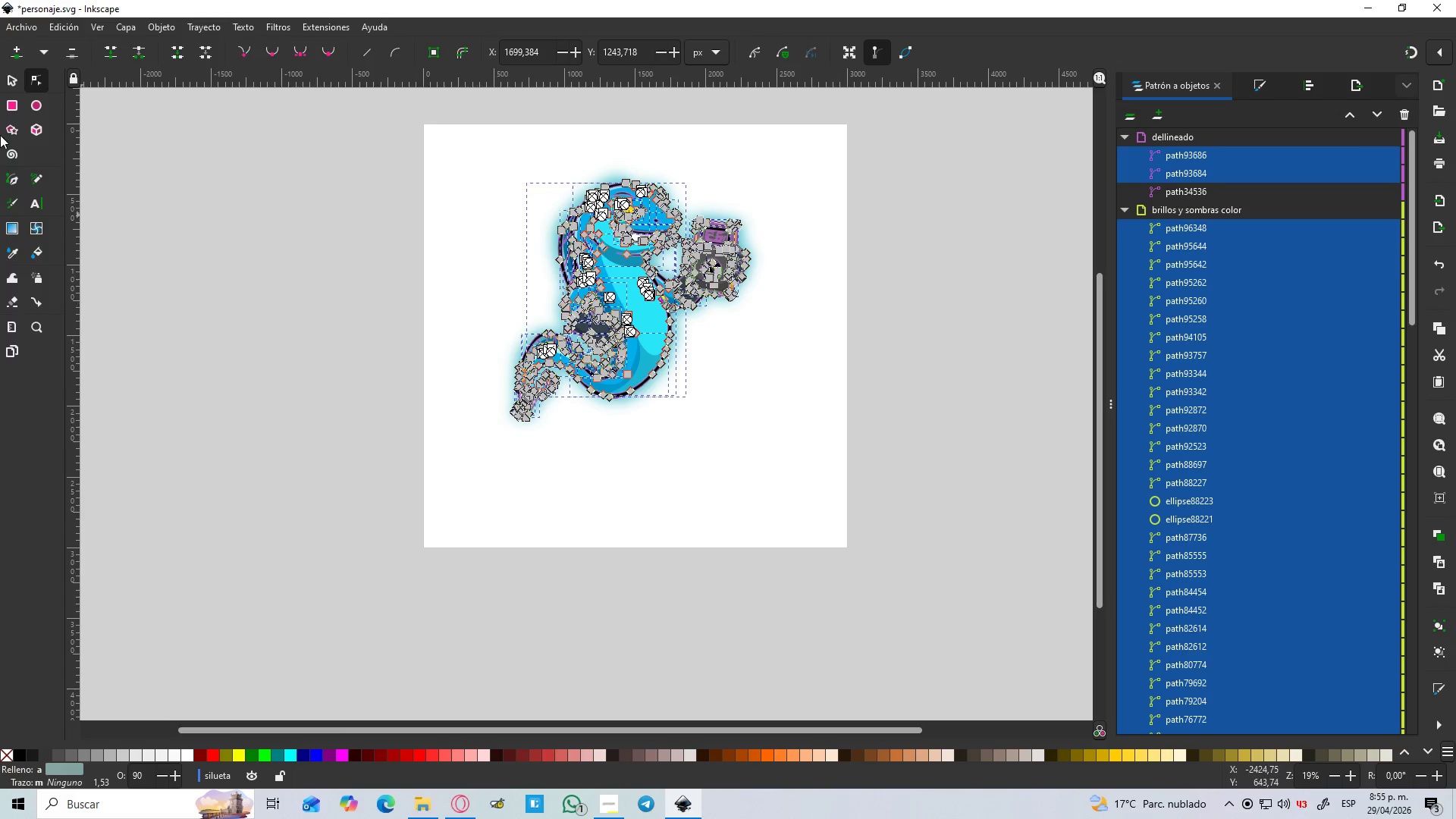 
left_click([10, 74])
 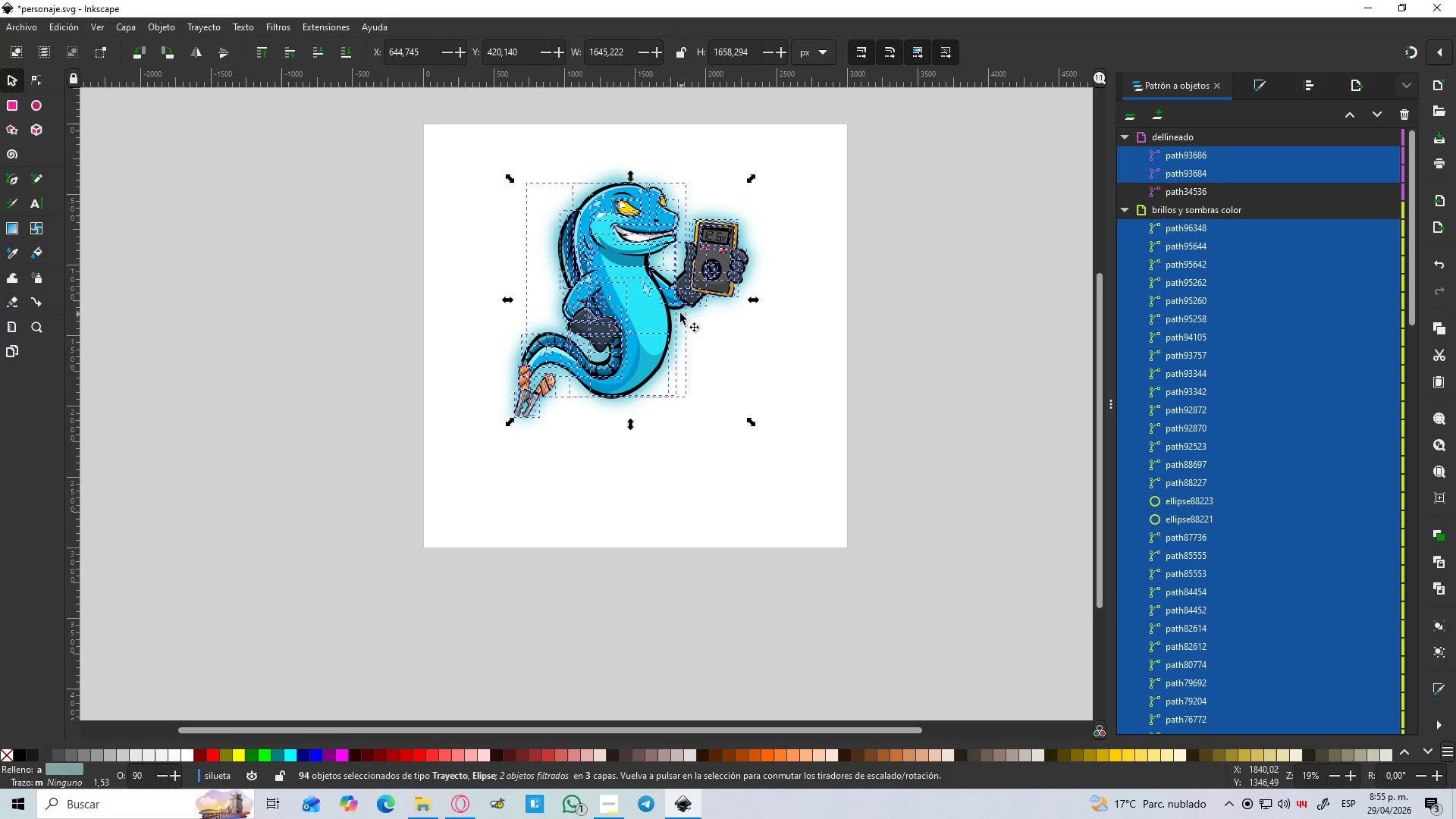 
left_click_drag(start_coordinate=[659, 311], to_coordinate=[679, 284])
 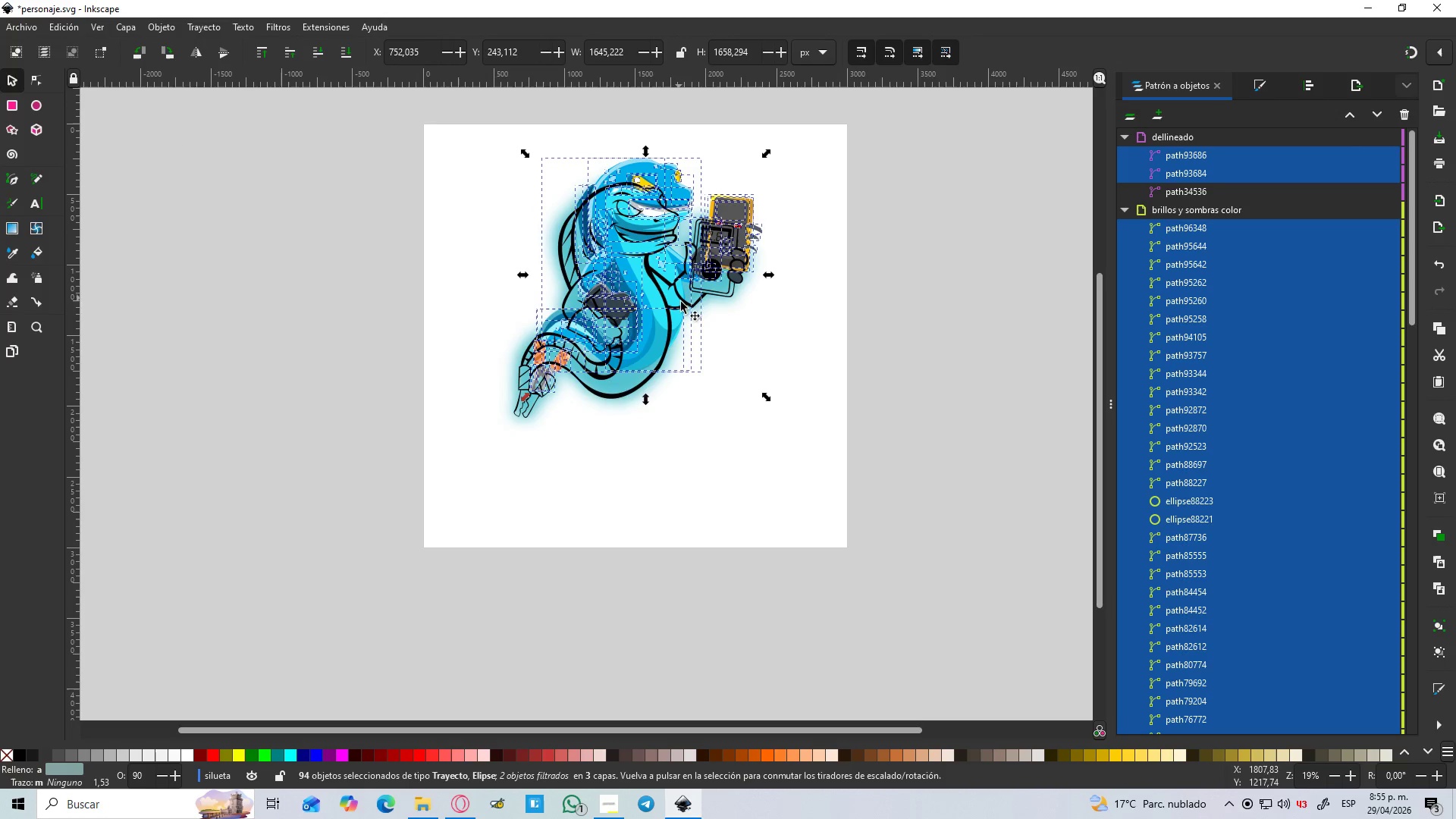 
key(Control+Z)
 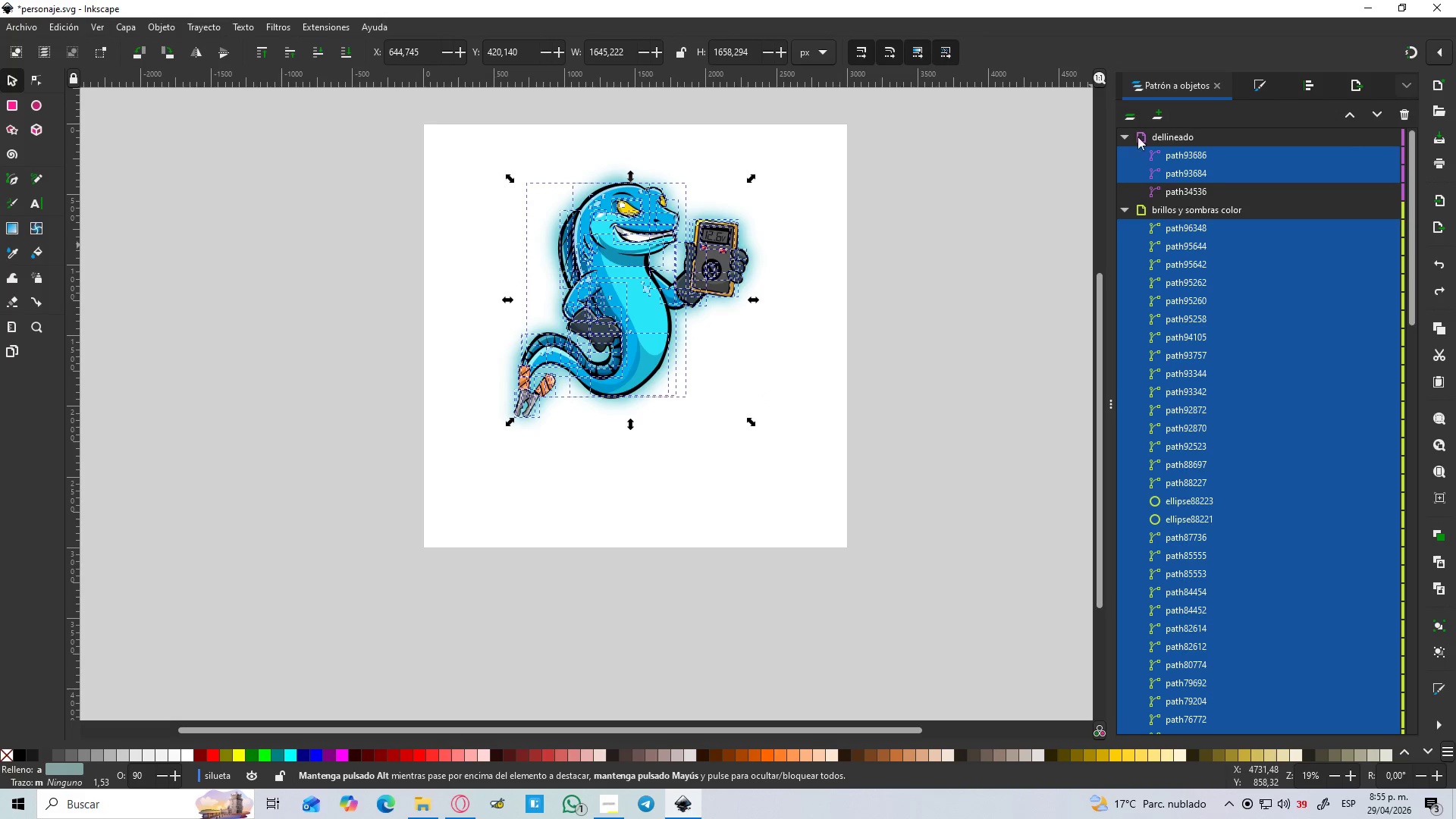 
left_click([1122, 133])
 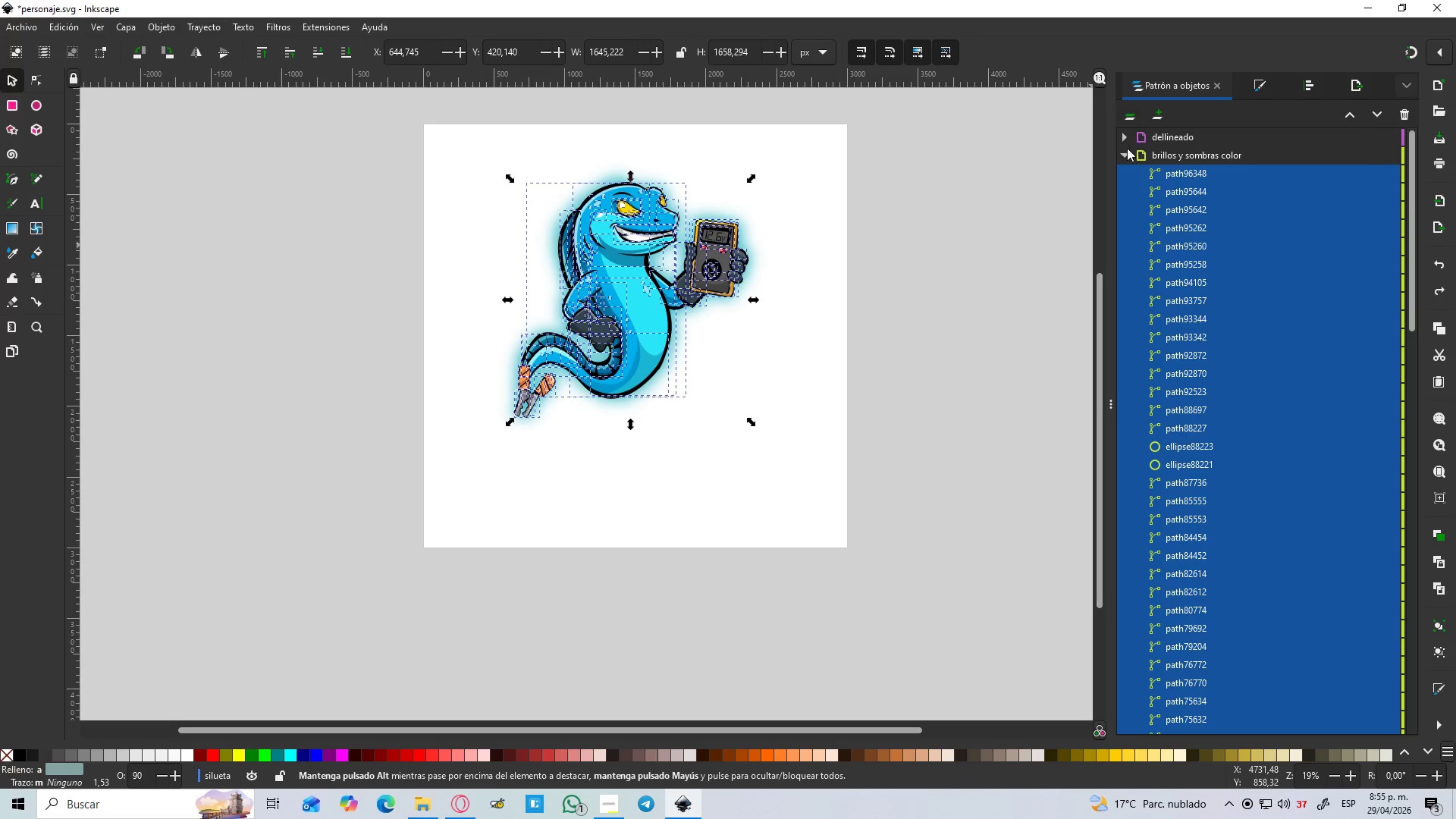 
left_click([1129, 152])
 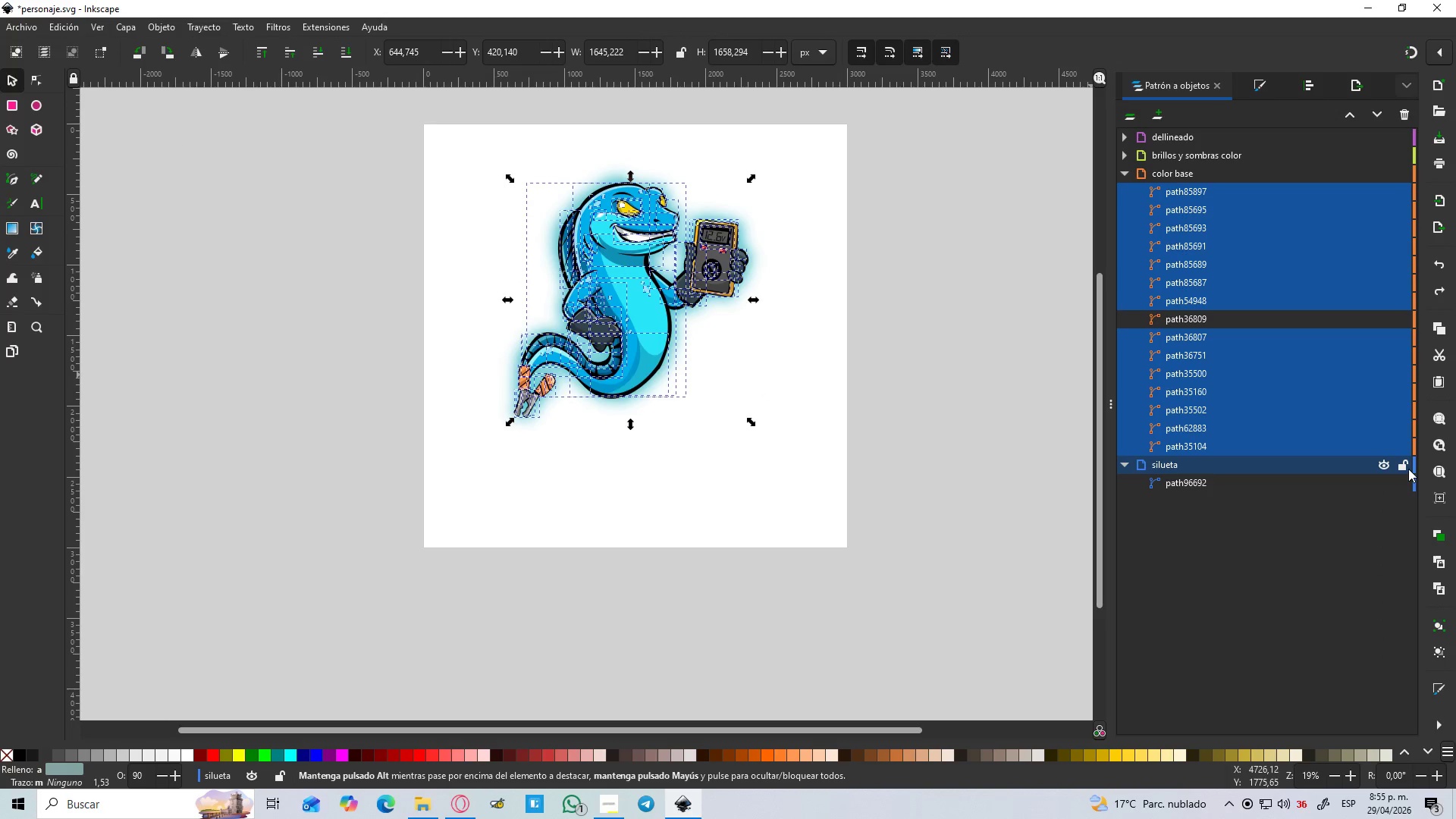 
left_click([978, 488])
 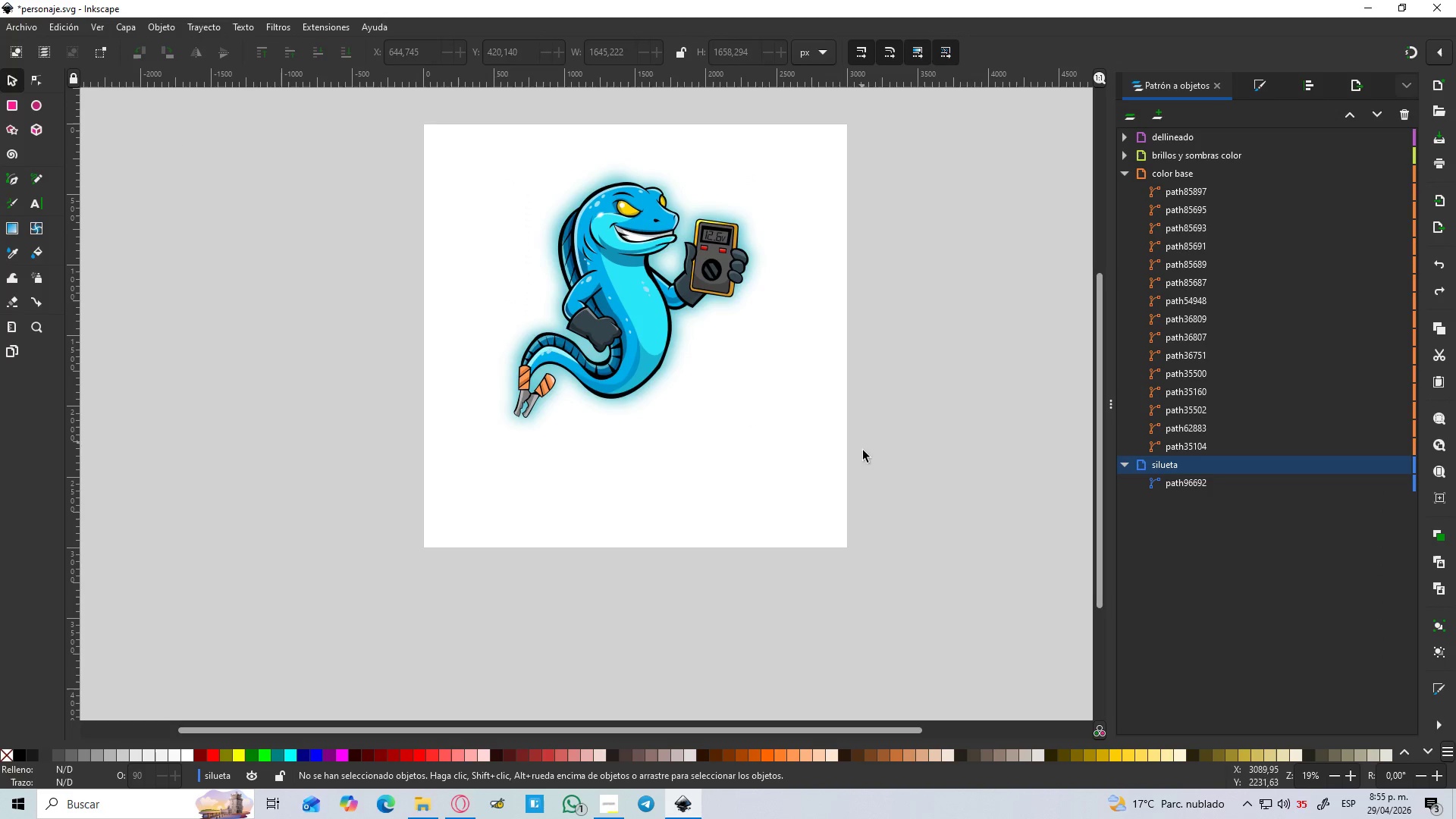 
left_click_drag(start_coordinate=[825, 513], to_coordinate=[430, 86])
 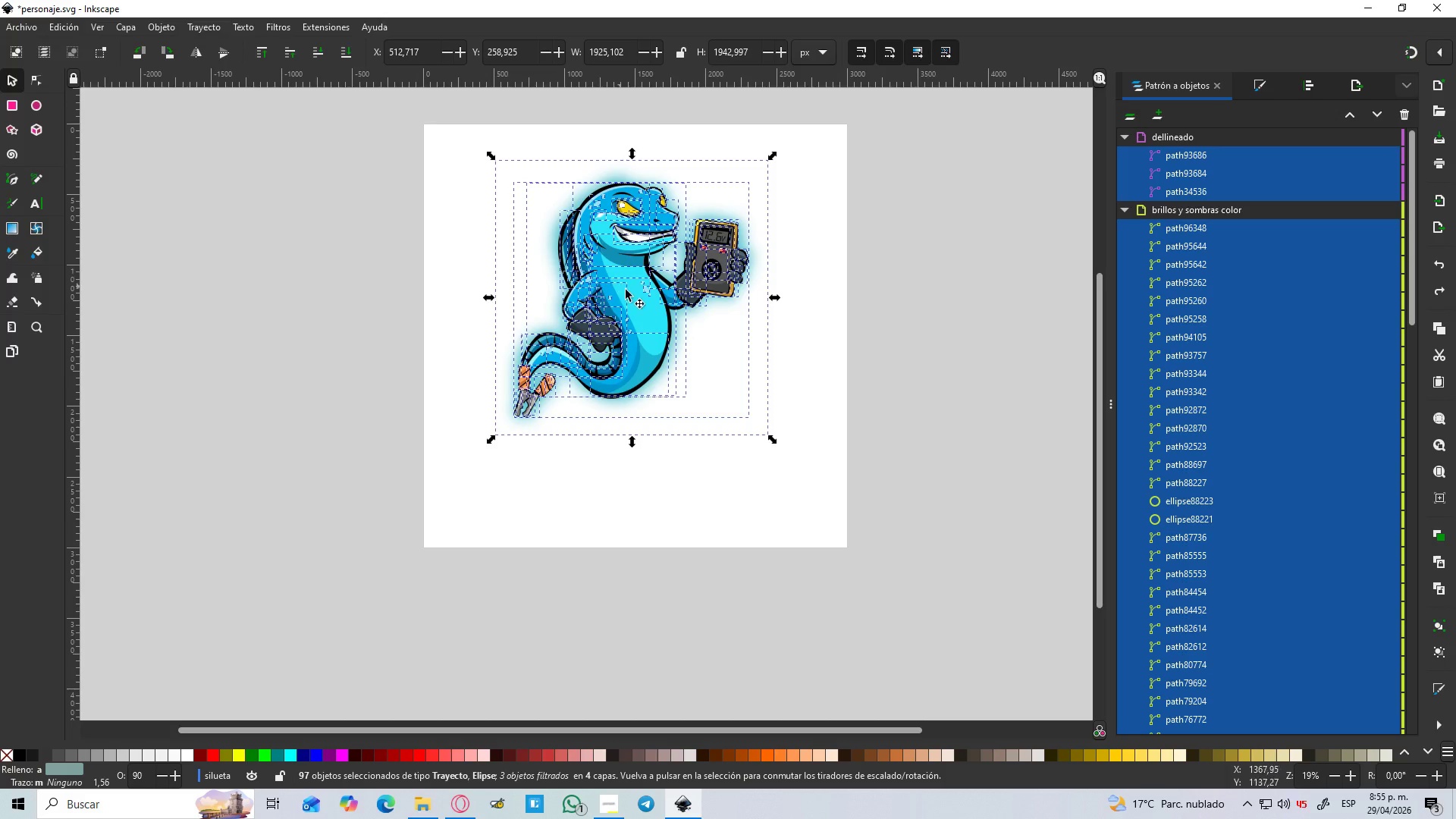 
left_click_drag(start_coordinate=[635, 296], to_coordinate=[650, 253])
 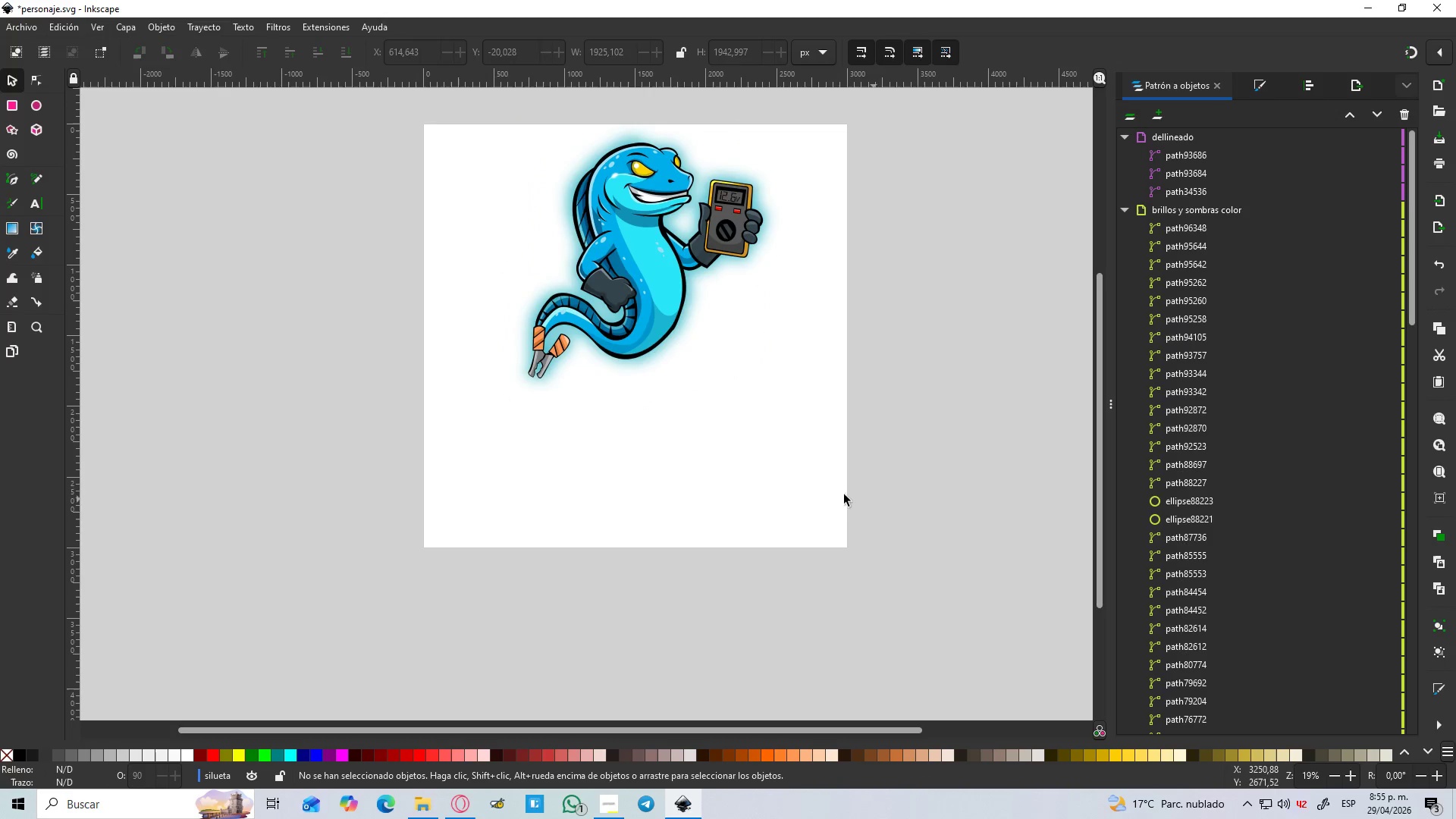 
hold_key(key=ControlLeft, duration=0.47)
scroll: coordinate [792, 472], scroll_direction: up, amount: 1.0
 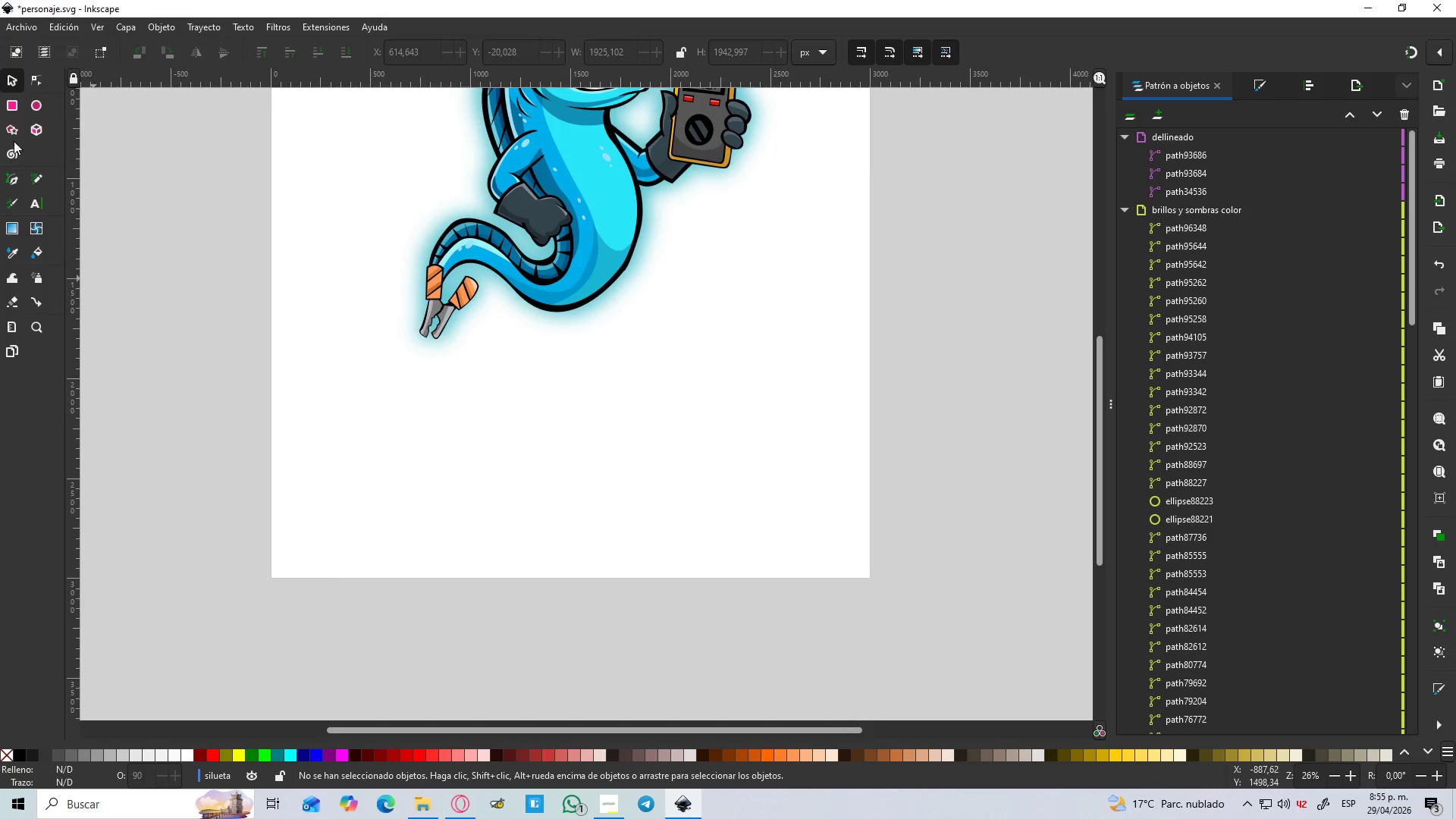 
left_click([11, 102])
 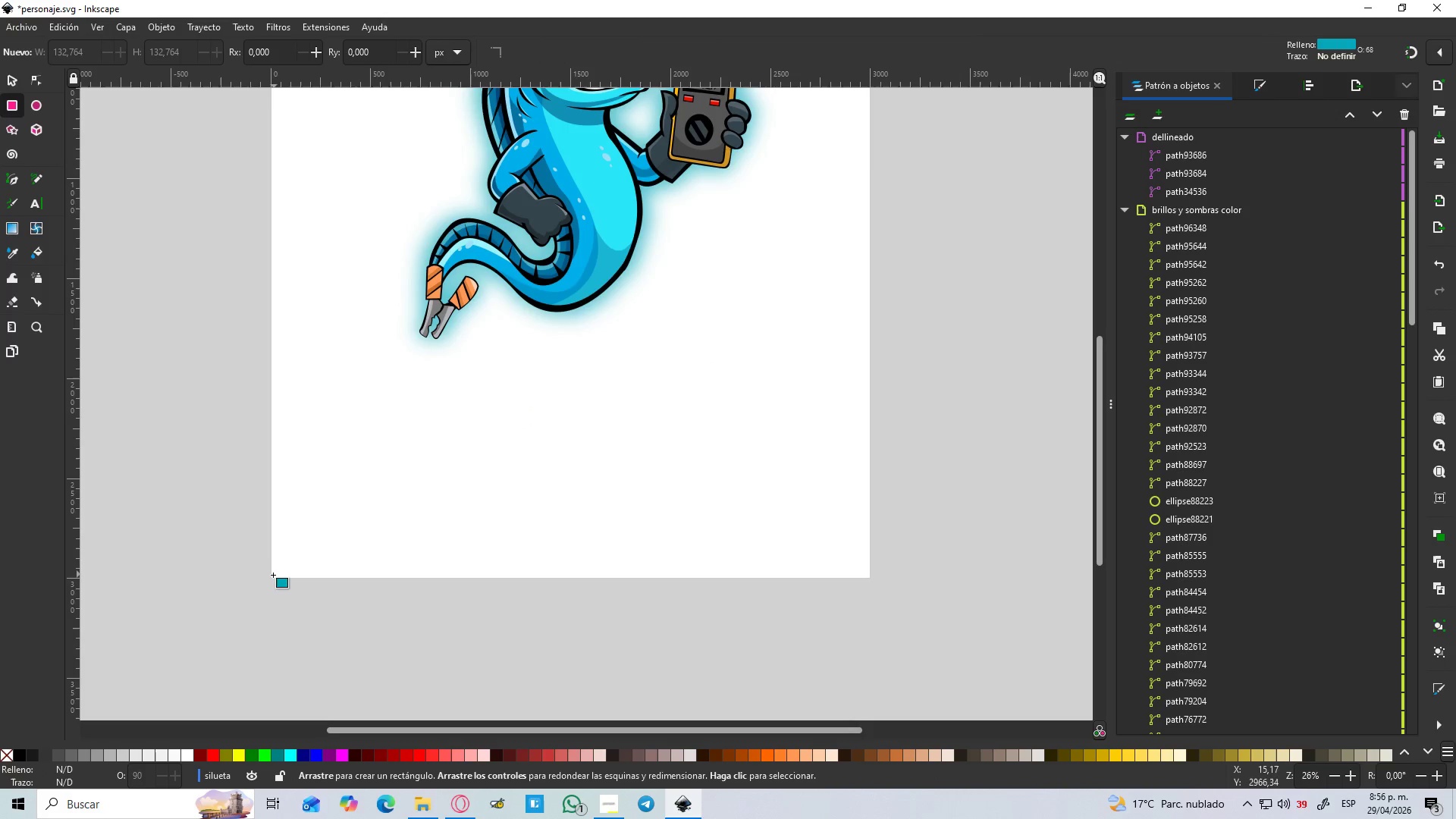 
left_click_drag(start_coordinate=[270, 576], to_coordinate=[871, 352])
 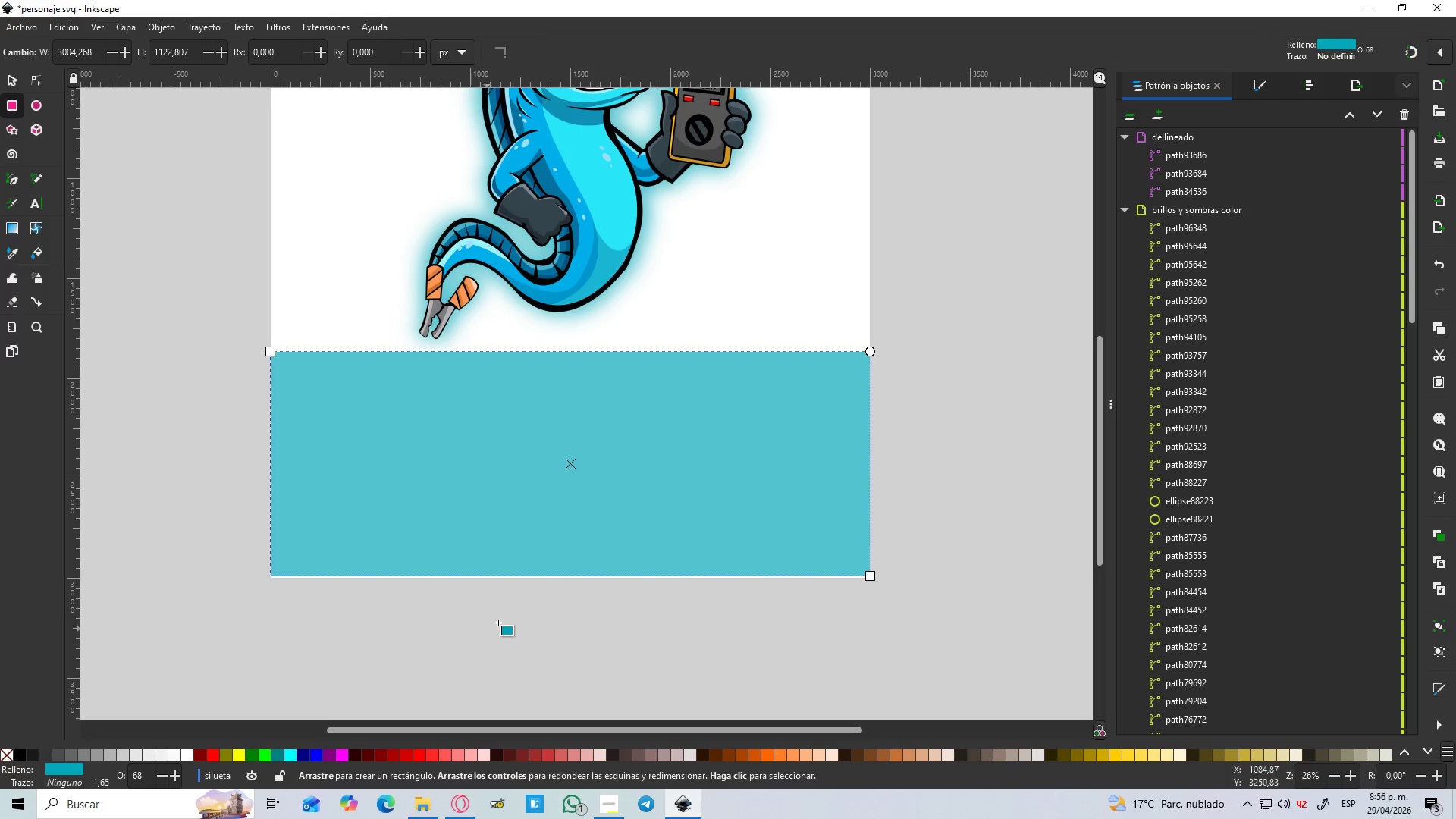 
scroll: coordinate [519, 610], scroll_direction: up, amount: 2.0
 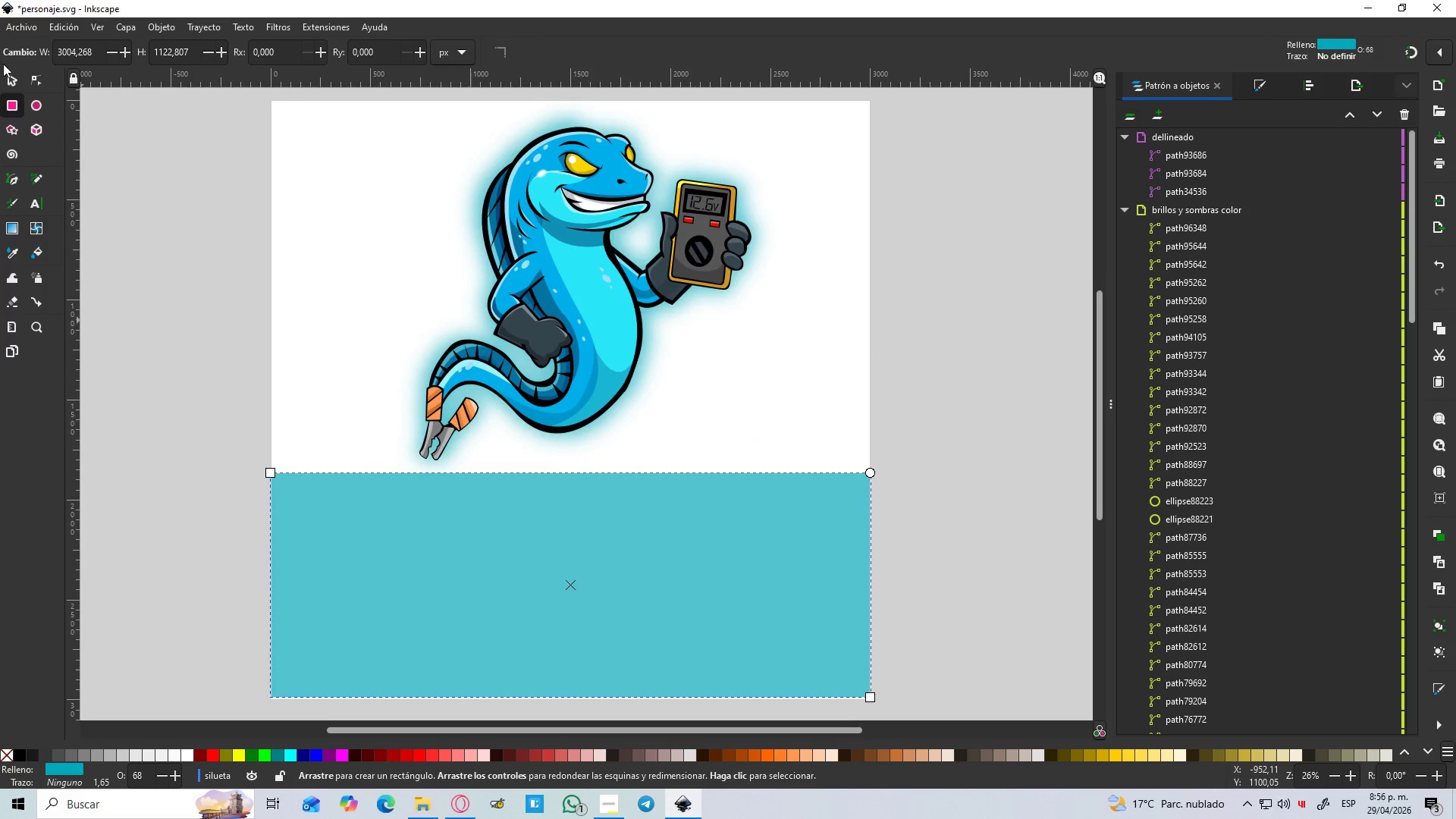 
left_click([9, 80])
 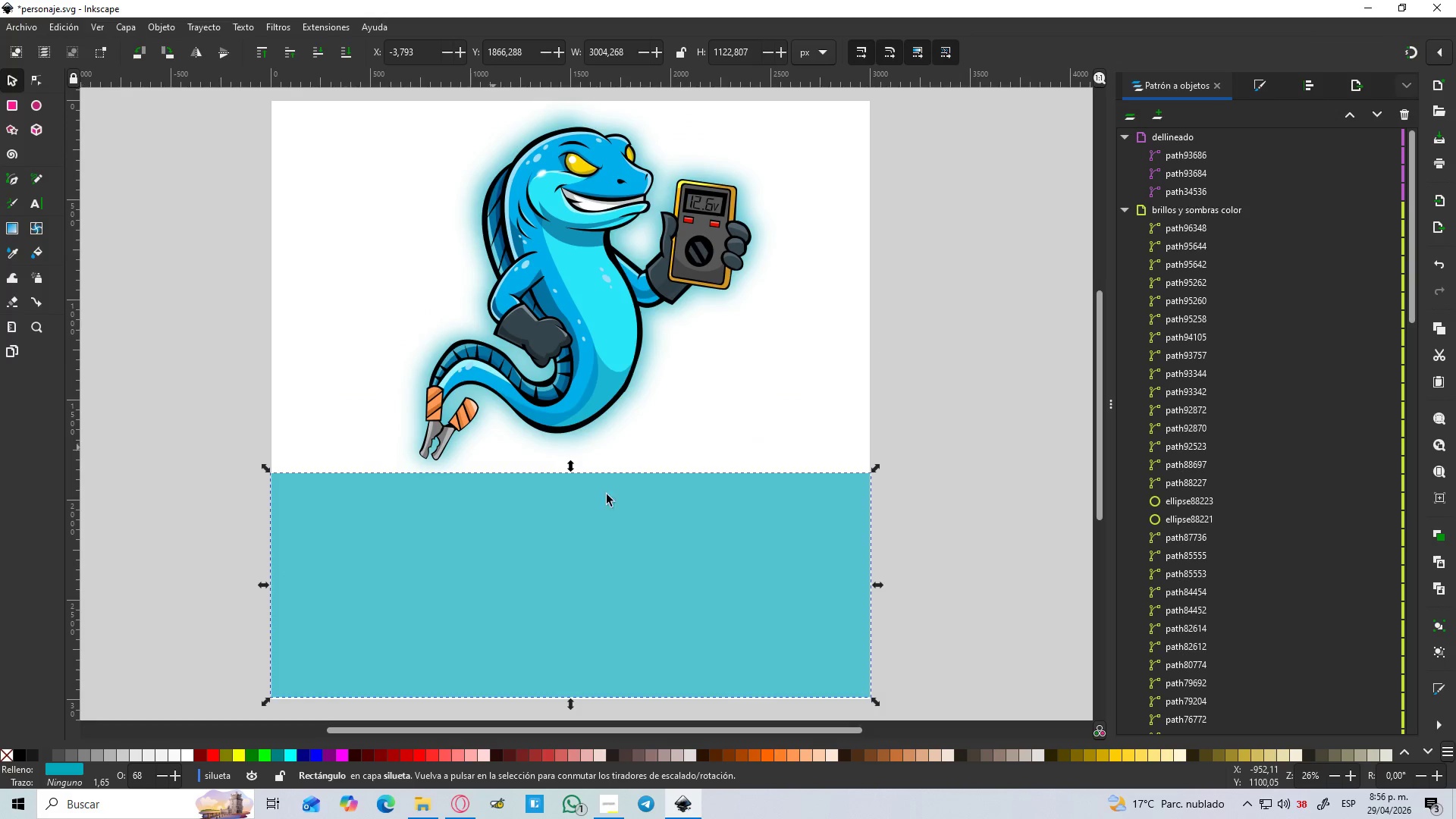 
scroll: coordinate [922, 628], scroll_direction: down, amount: 3.0
 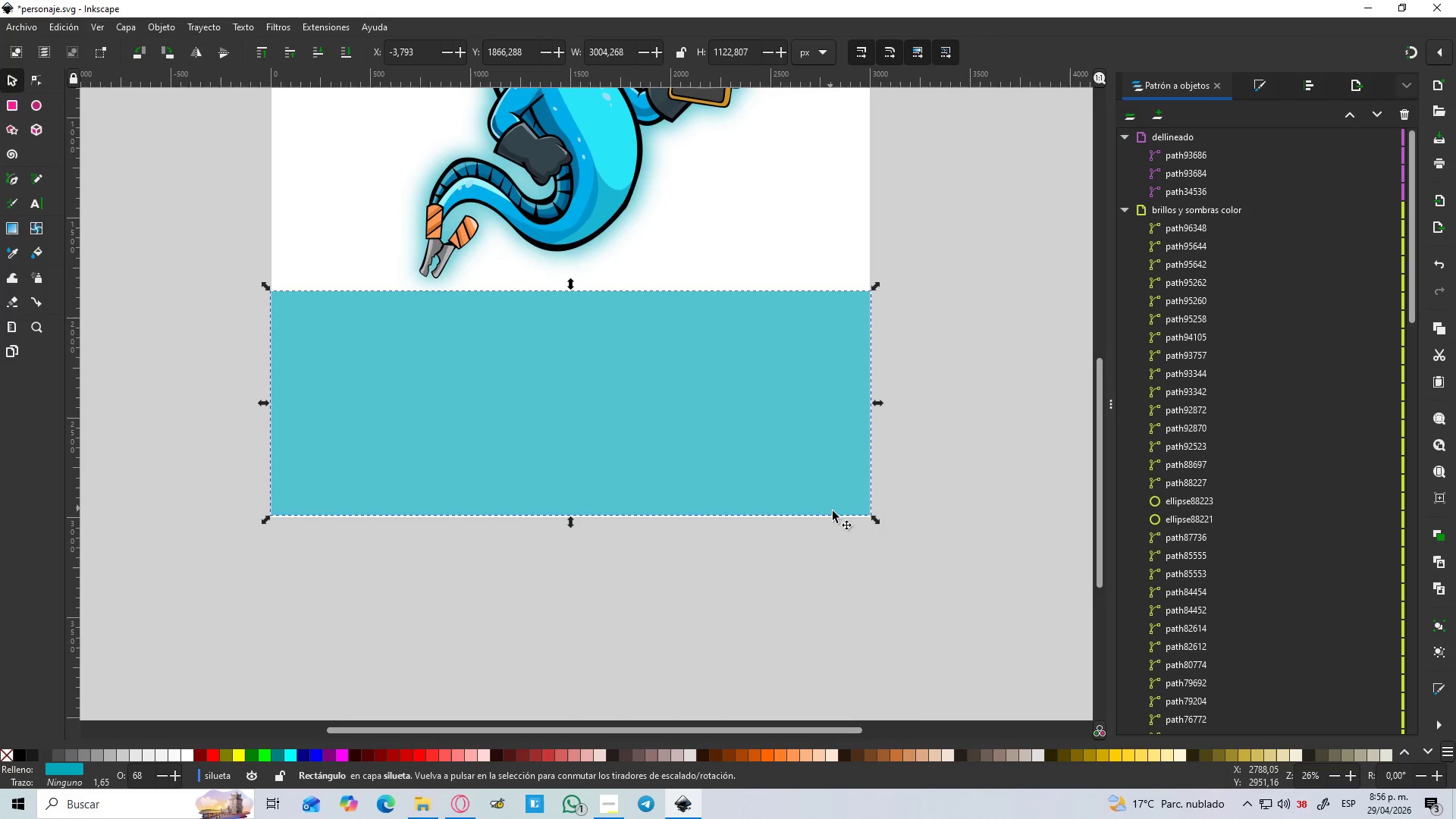 
hold_key(key=ControlLeft, duration=0.56)
 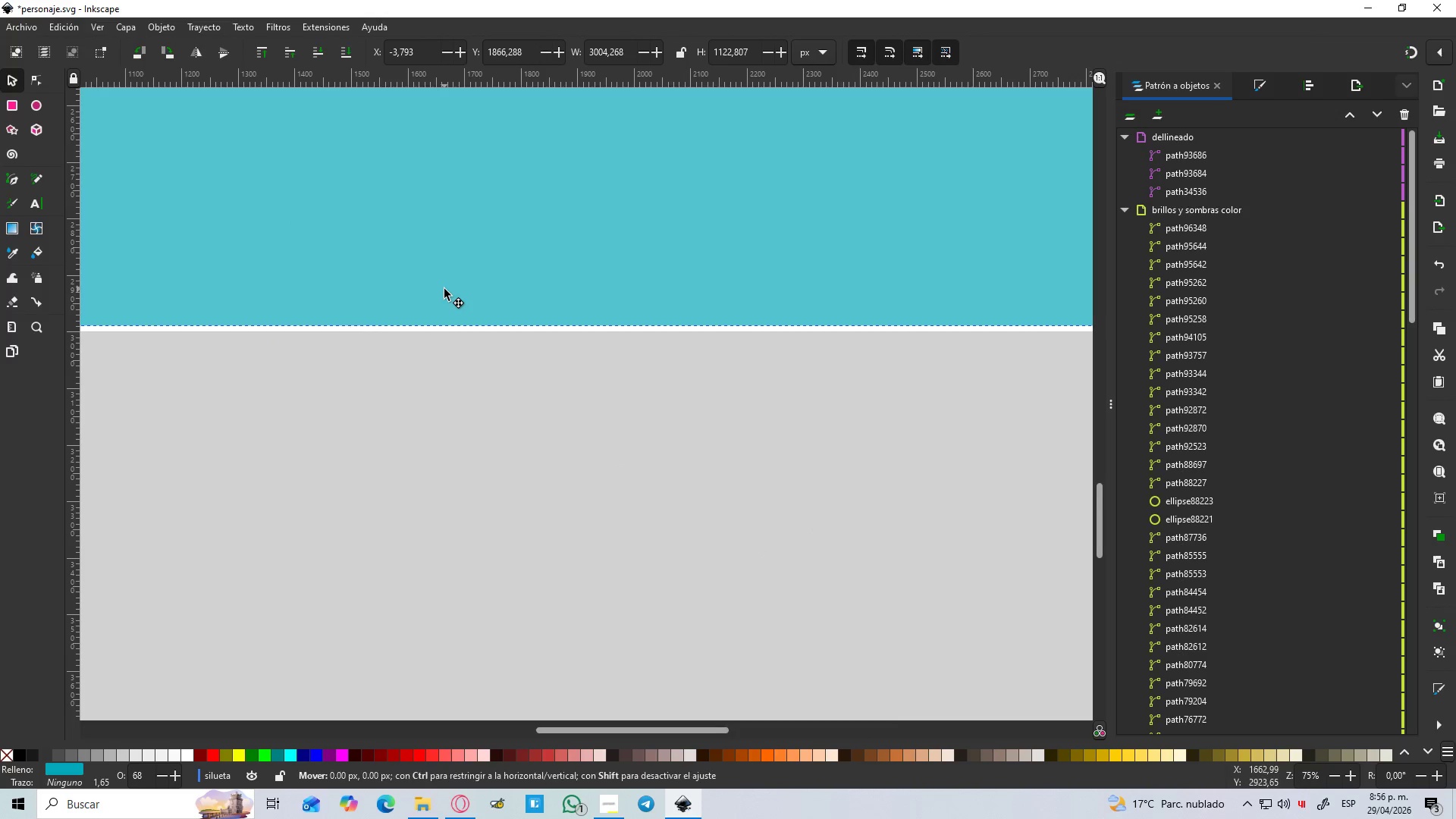 
hold_key(key=ControlLeft, duration=2.17)
 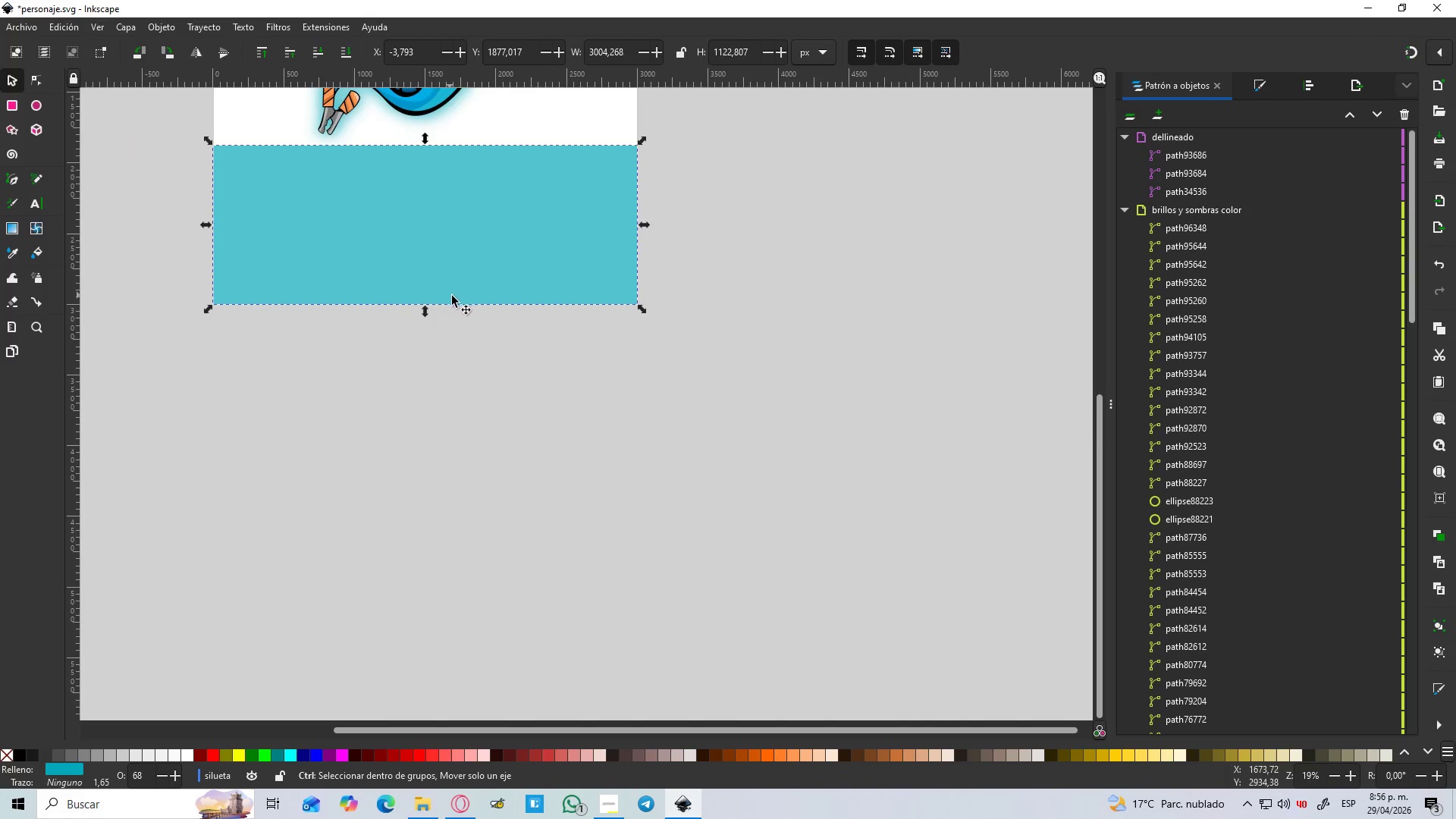 
scroll: coordinate [682, 513], scroll_direction: up, amount: 2.0
 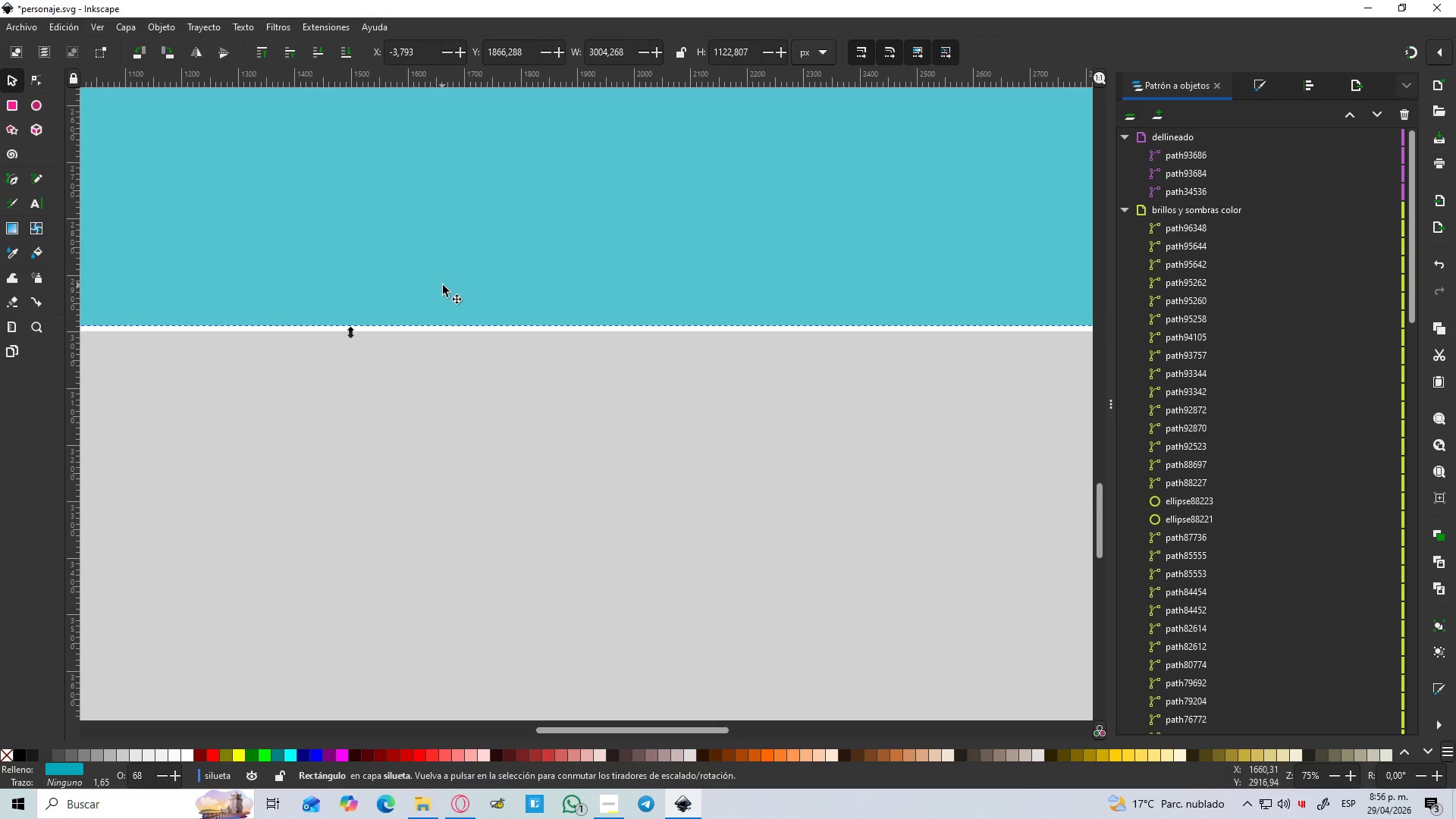 
left_click_drag(start_coordinate=[443, 285], to_coordinate=[444, 295])
 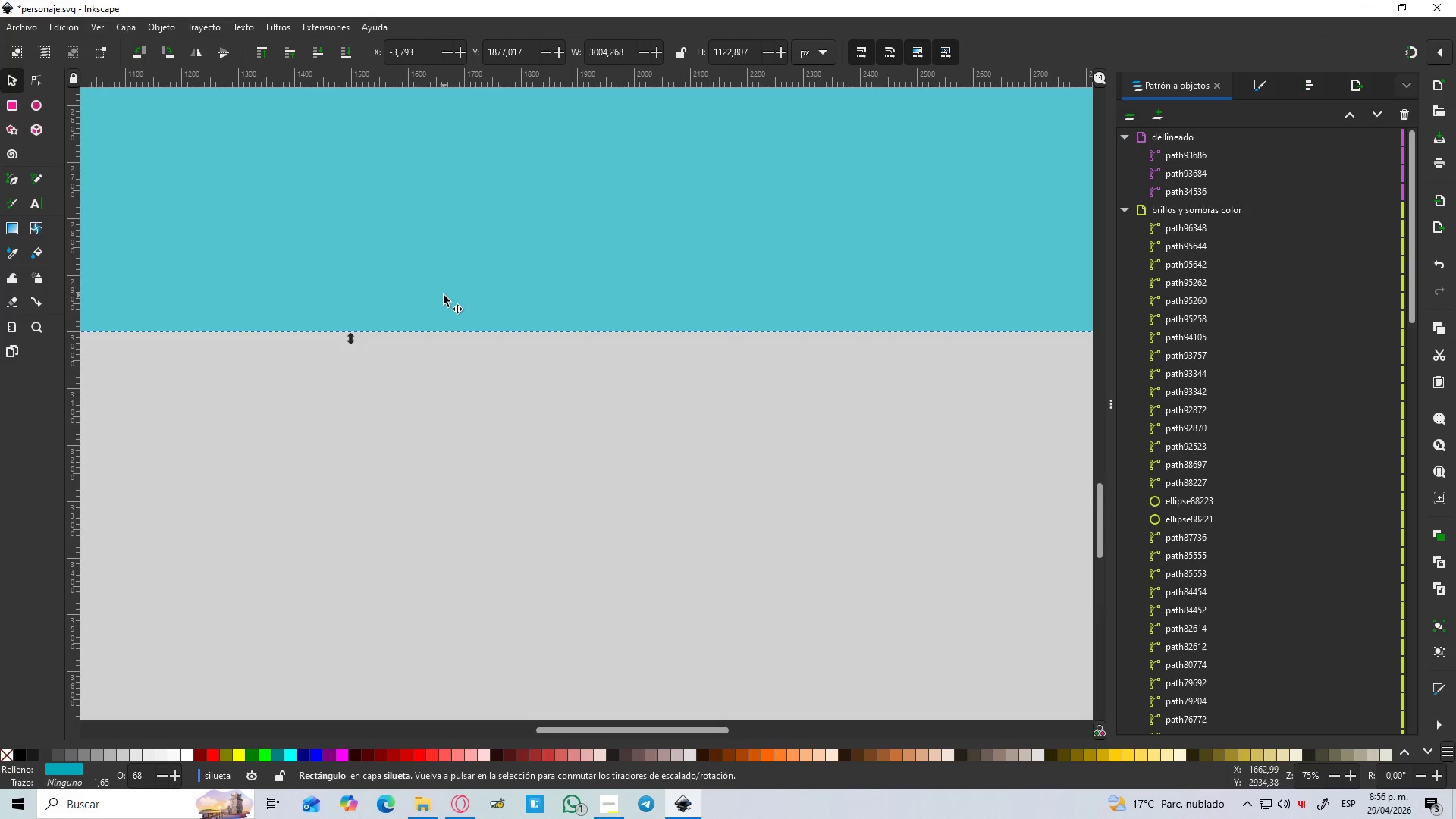 
hold_key(key=ControlLeft, duration=0.62)
 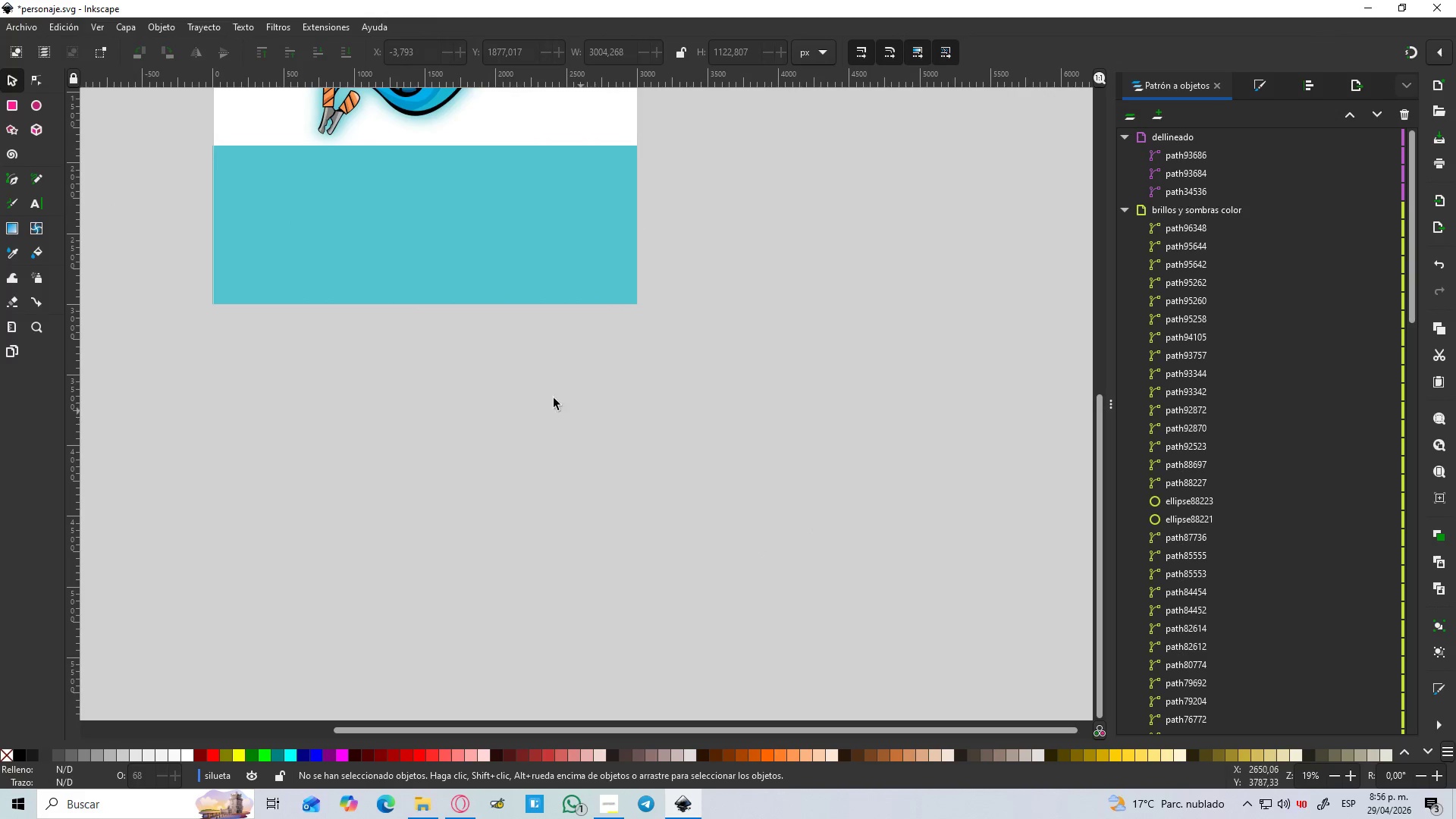 
left_click([598, 431])
 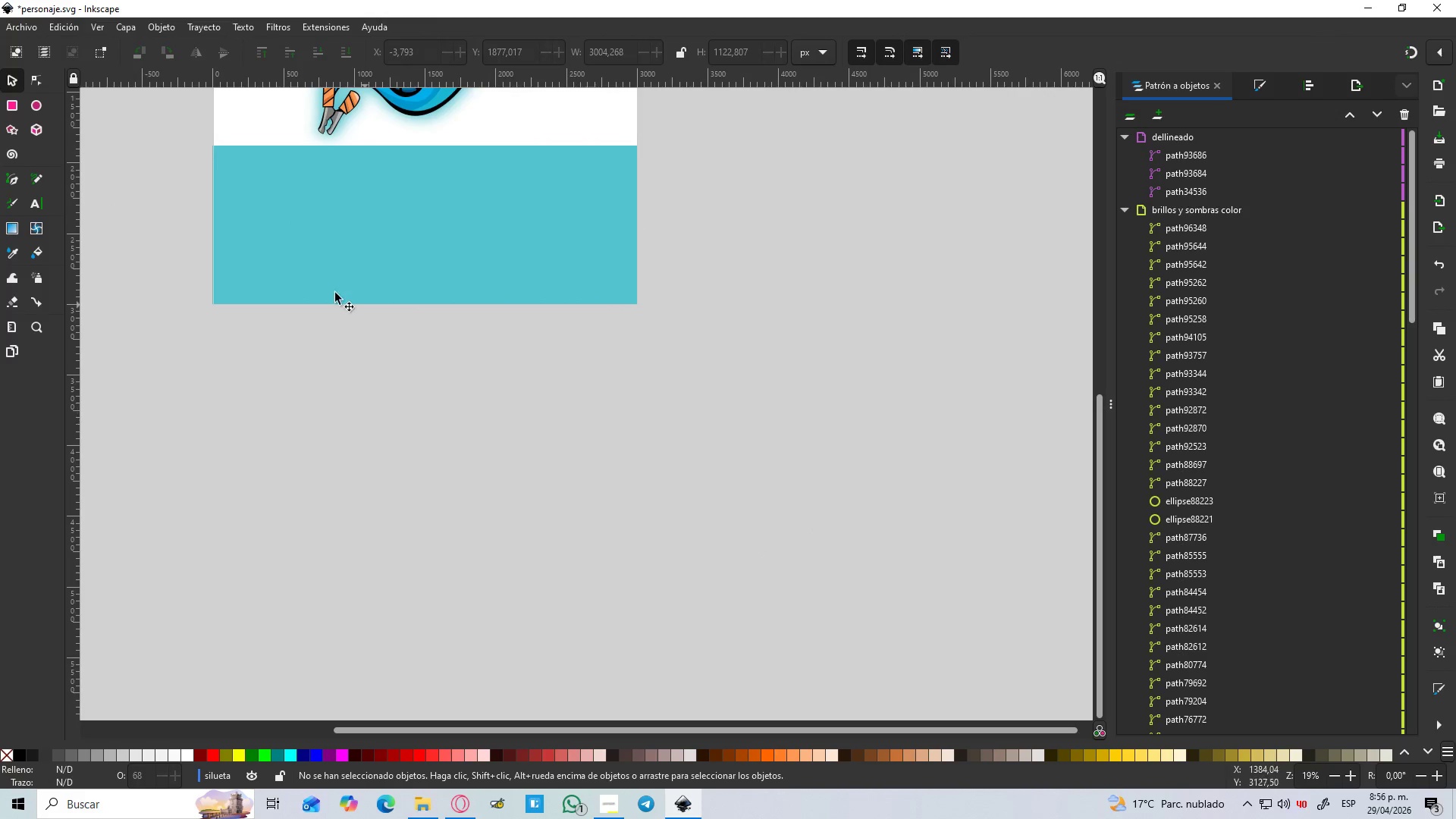 
scroll: coordinate [450, 295], scroll_direction: down, amount: 4.0
 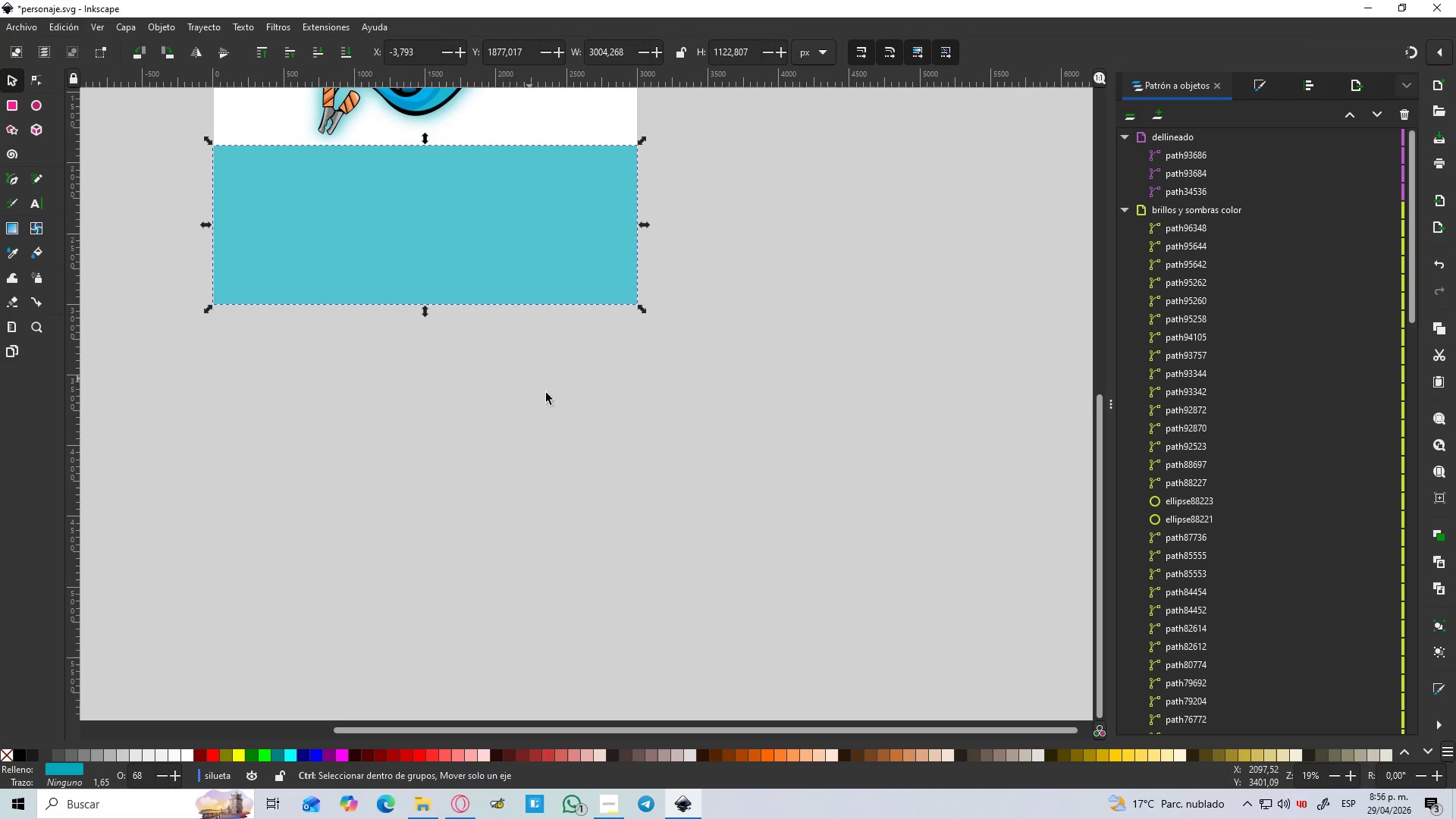 
scroll: coordinate [315, 410], scroll_direction: up, amount: 4.0
 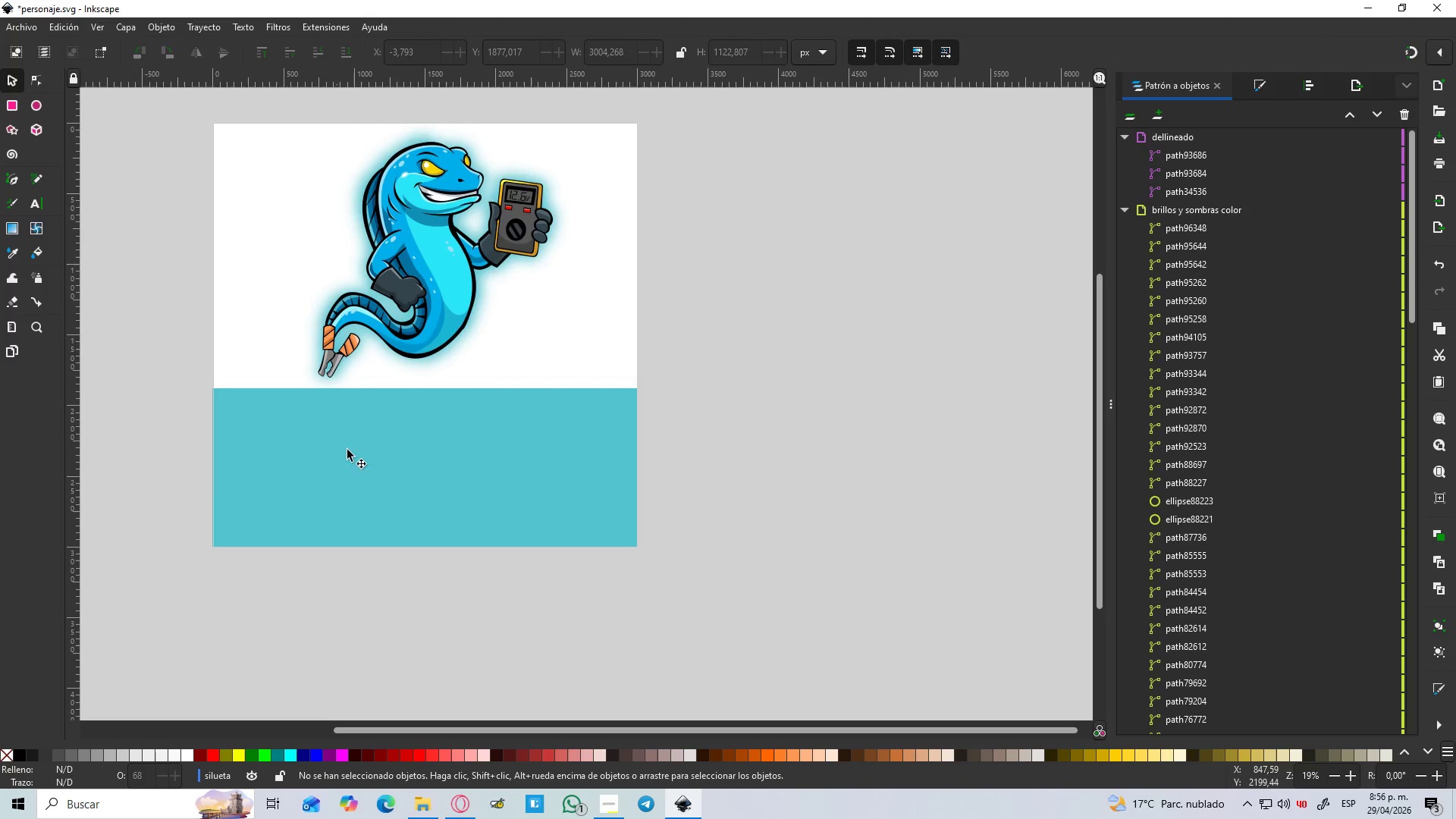 
left_click([355, 457])
 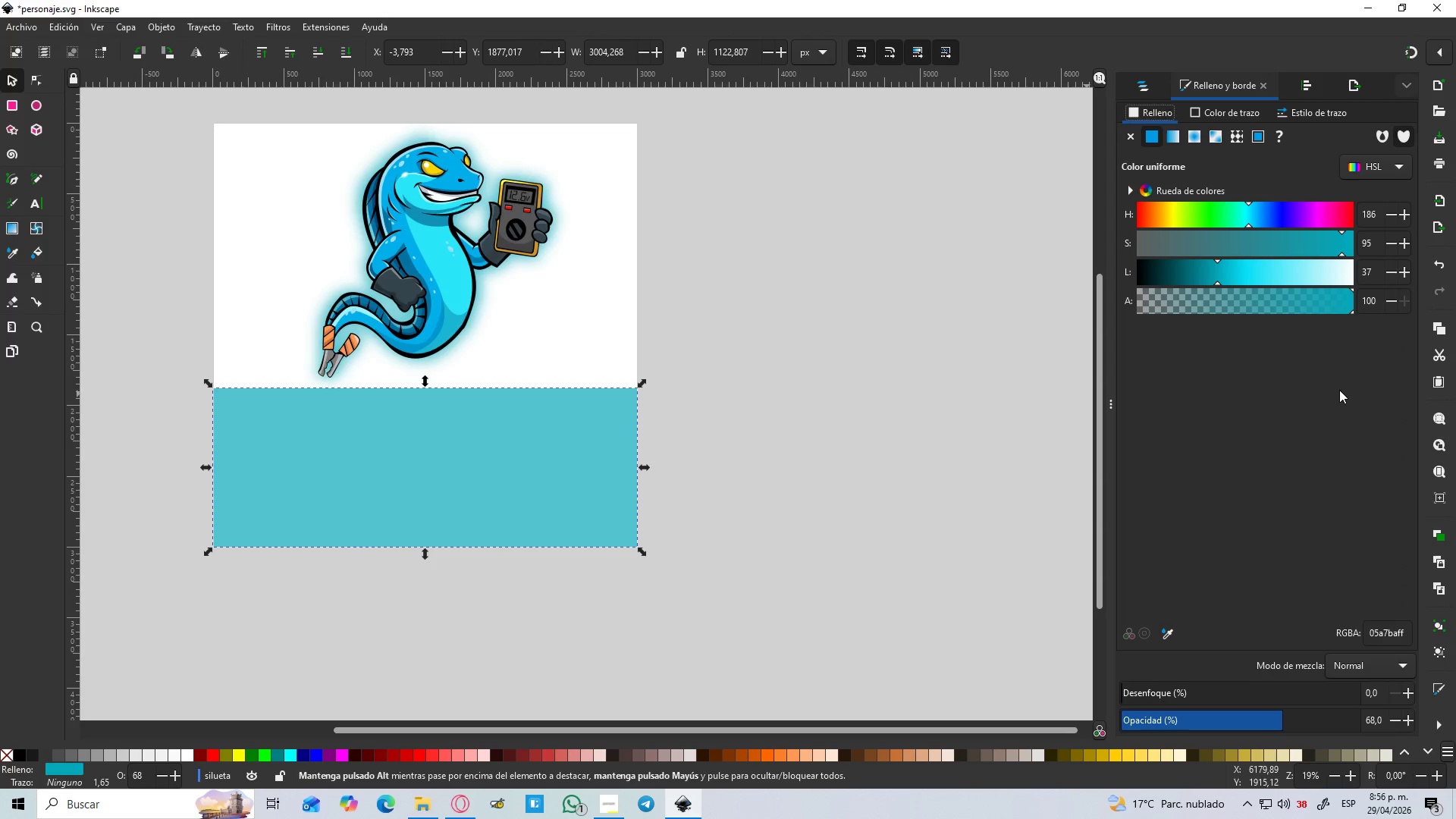 
left_click([1140, 80])
 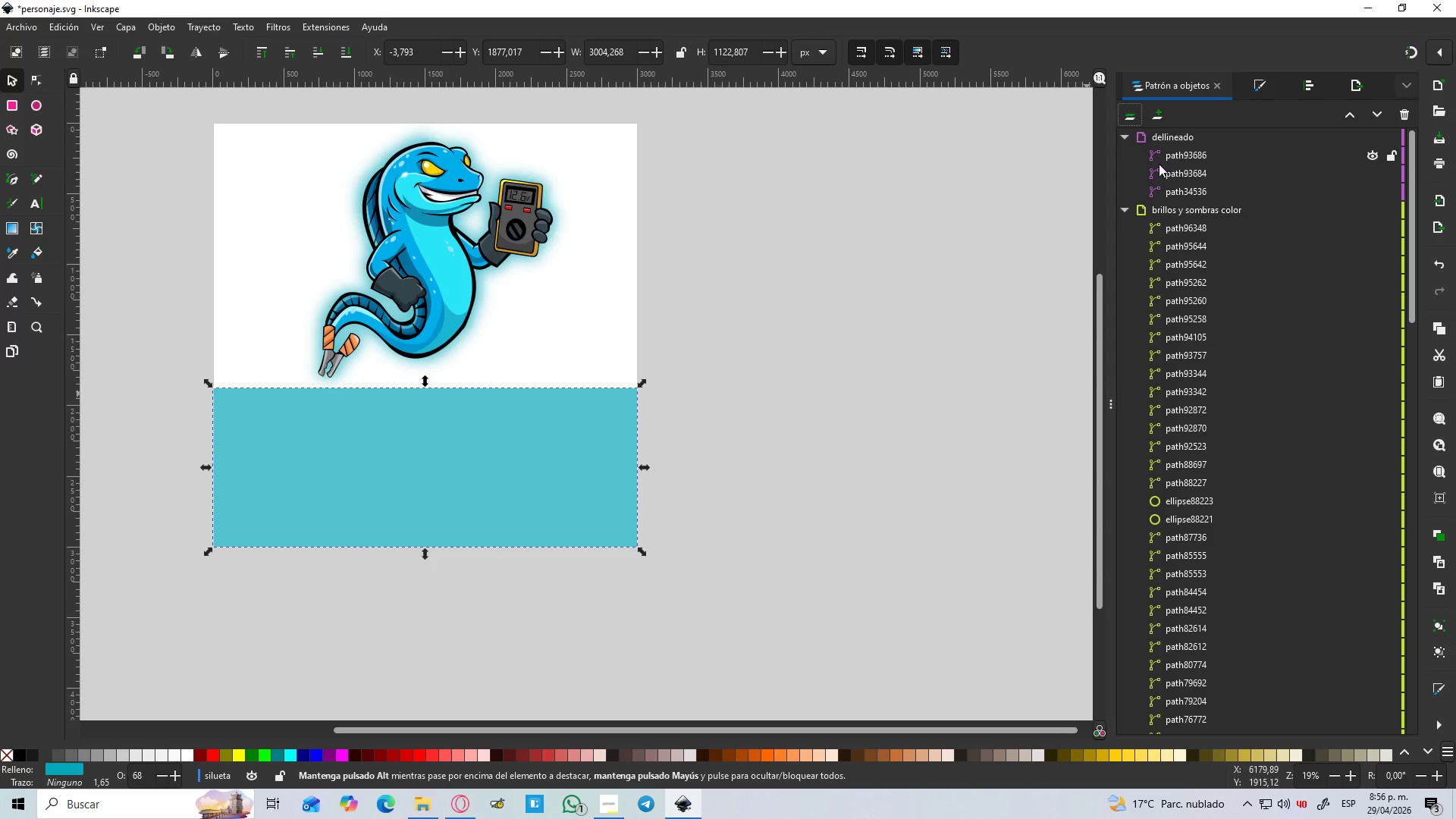 
mouse_move([1130, 206])
 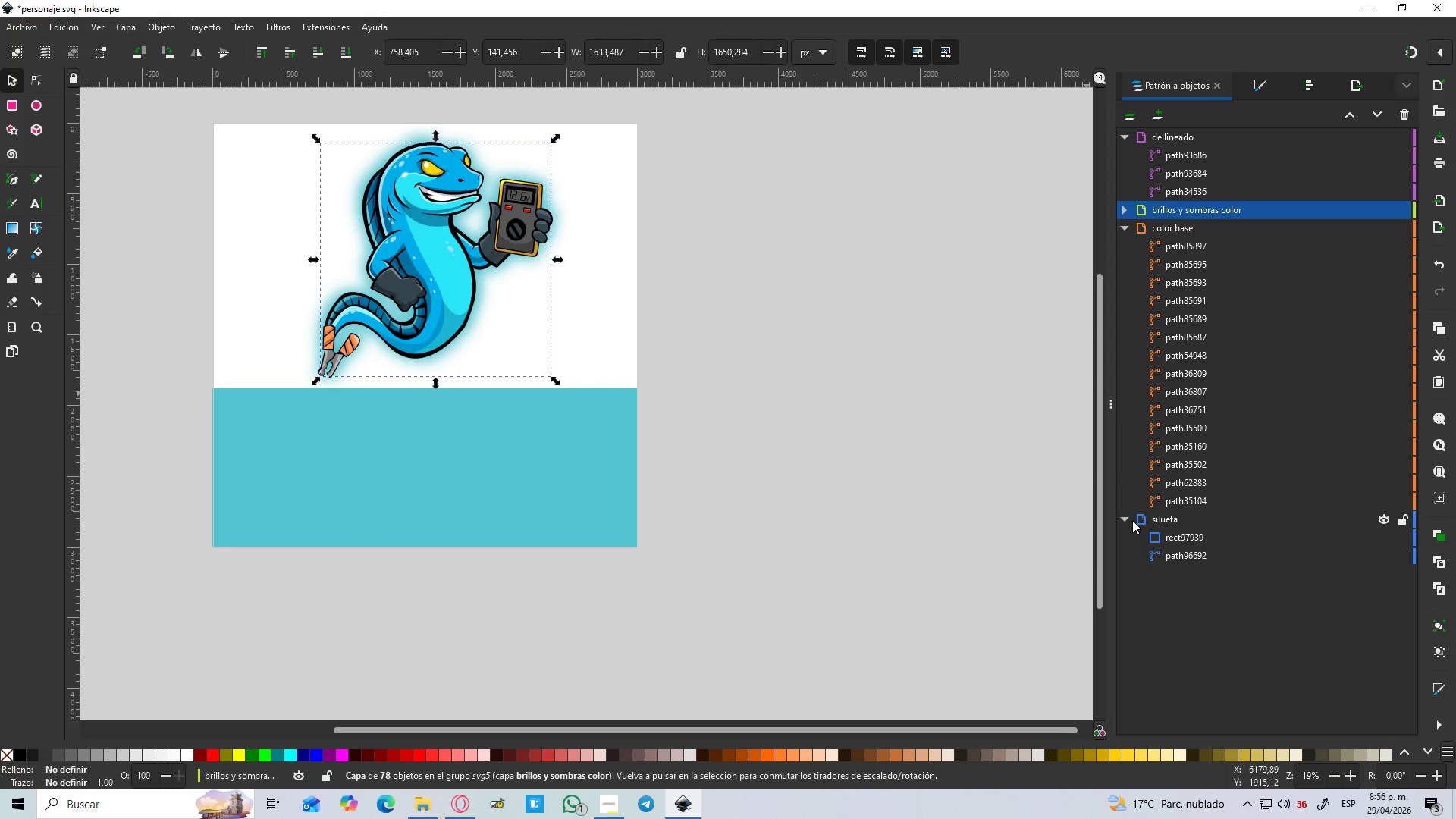 
left_click([1132, 520])
 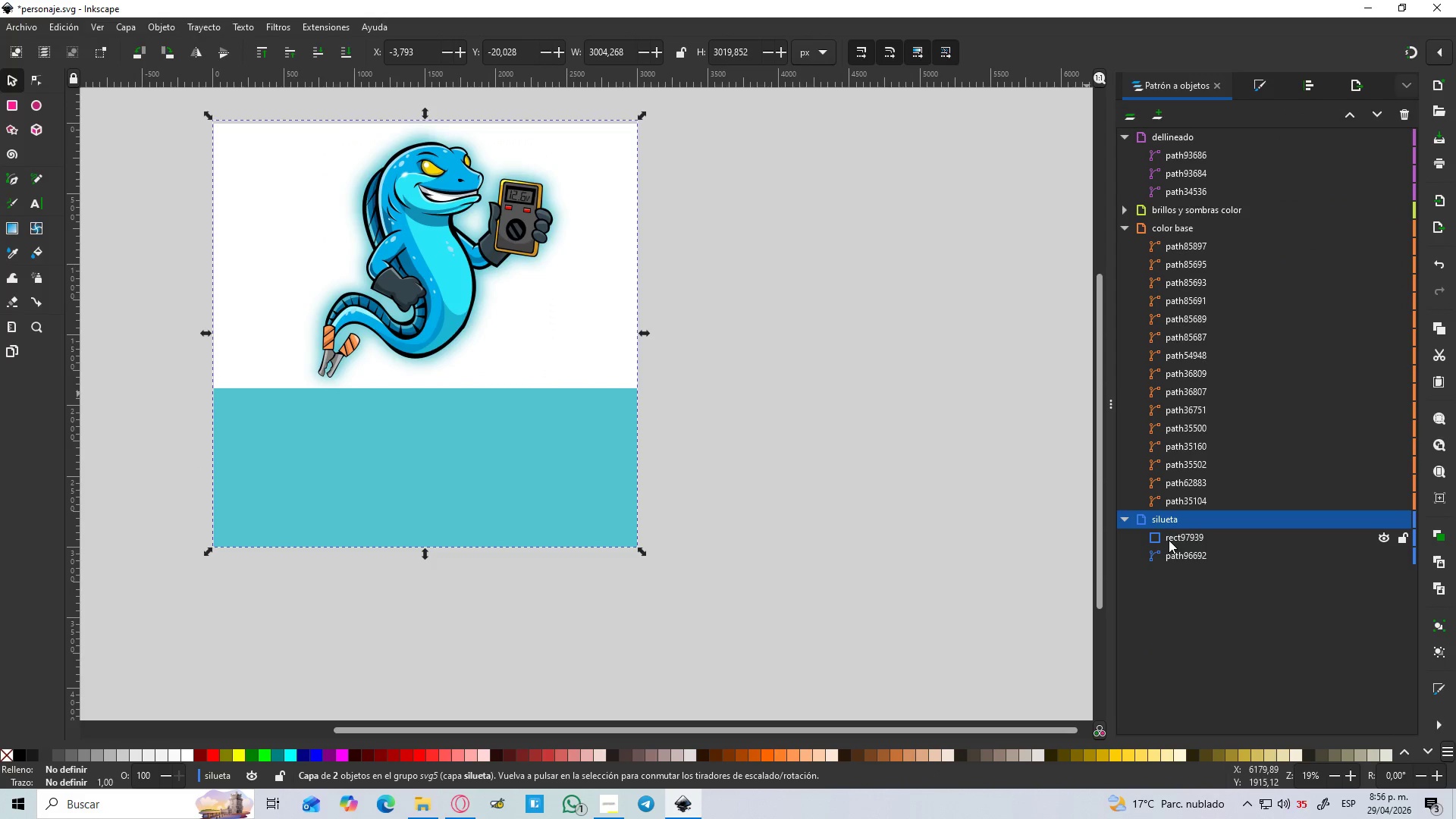 
left_click([1169, 540])
 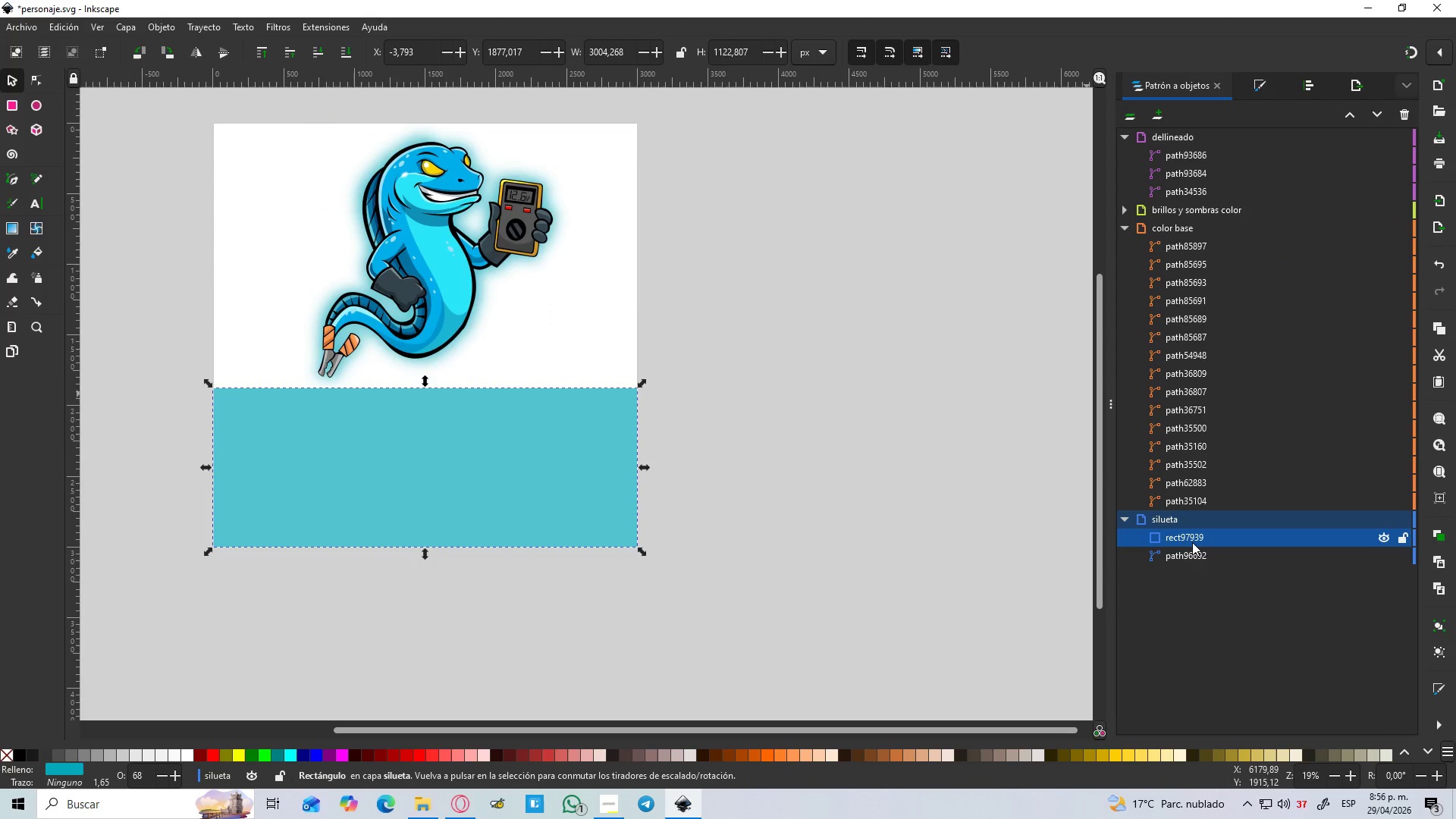 
left_click_drag(start_coordinate=[1192, 542], to_coordinate=[1210, 562])
 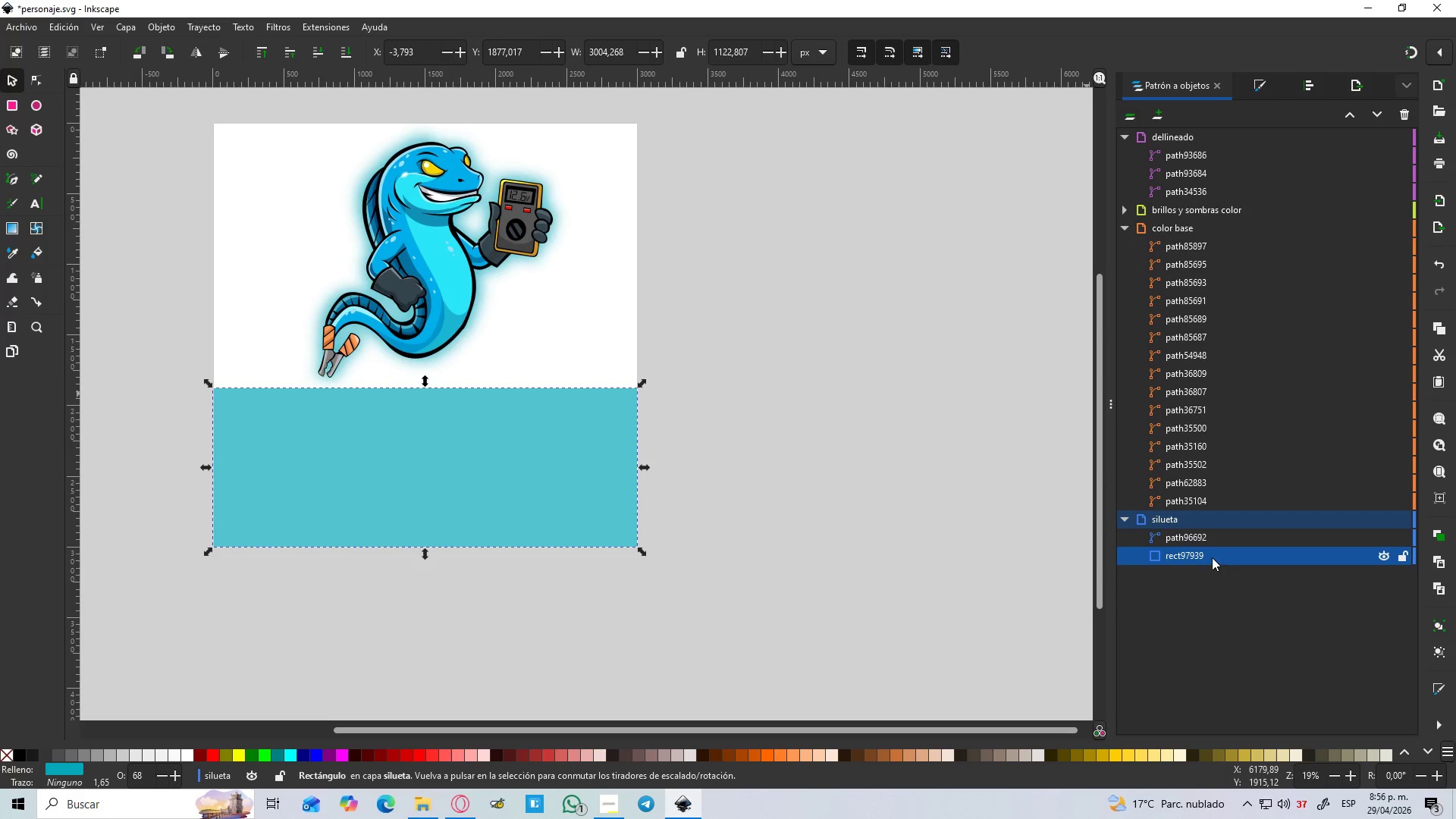 
left_click_drag(start_coordinate=[1208, 554], to_coordinate=[1223, 623])
 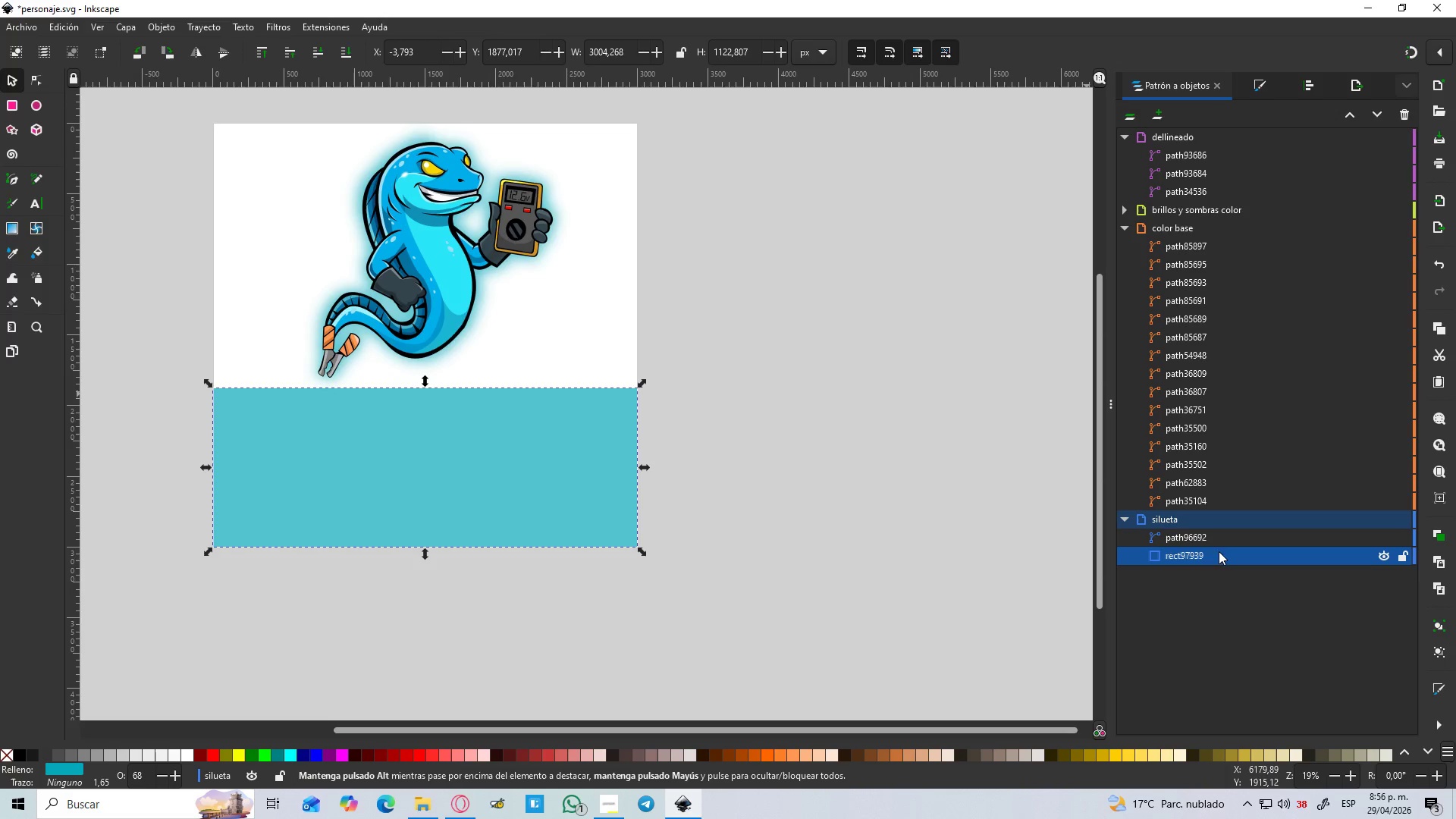 
left_click_drag(start_coordinate=[1209, 563], to_coordinate=[1222, 640])
 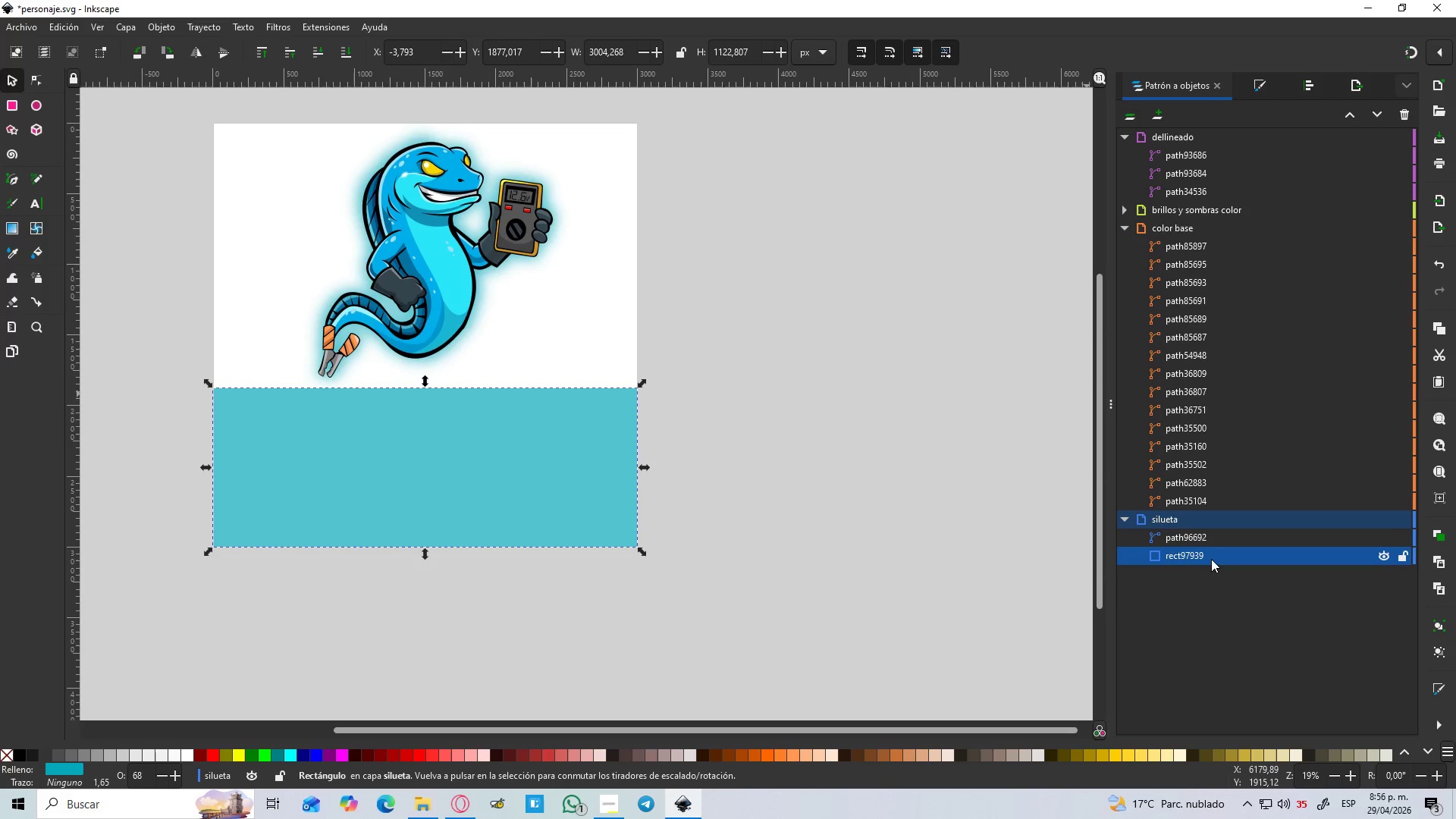 
left_click_drag(start_coordinate=[1213, 561], to_coordinate=[1223, 130])
 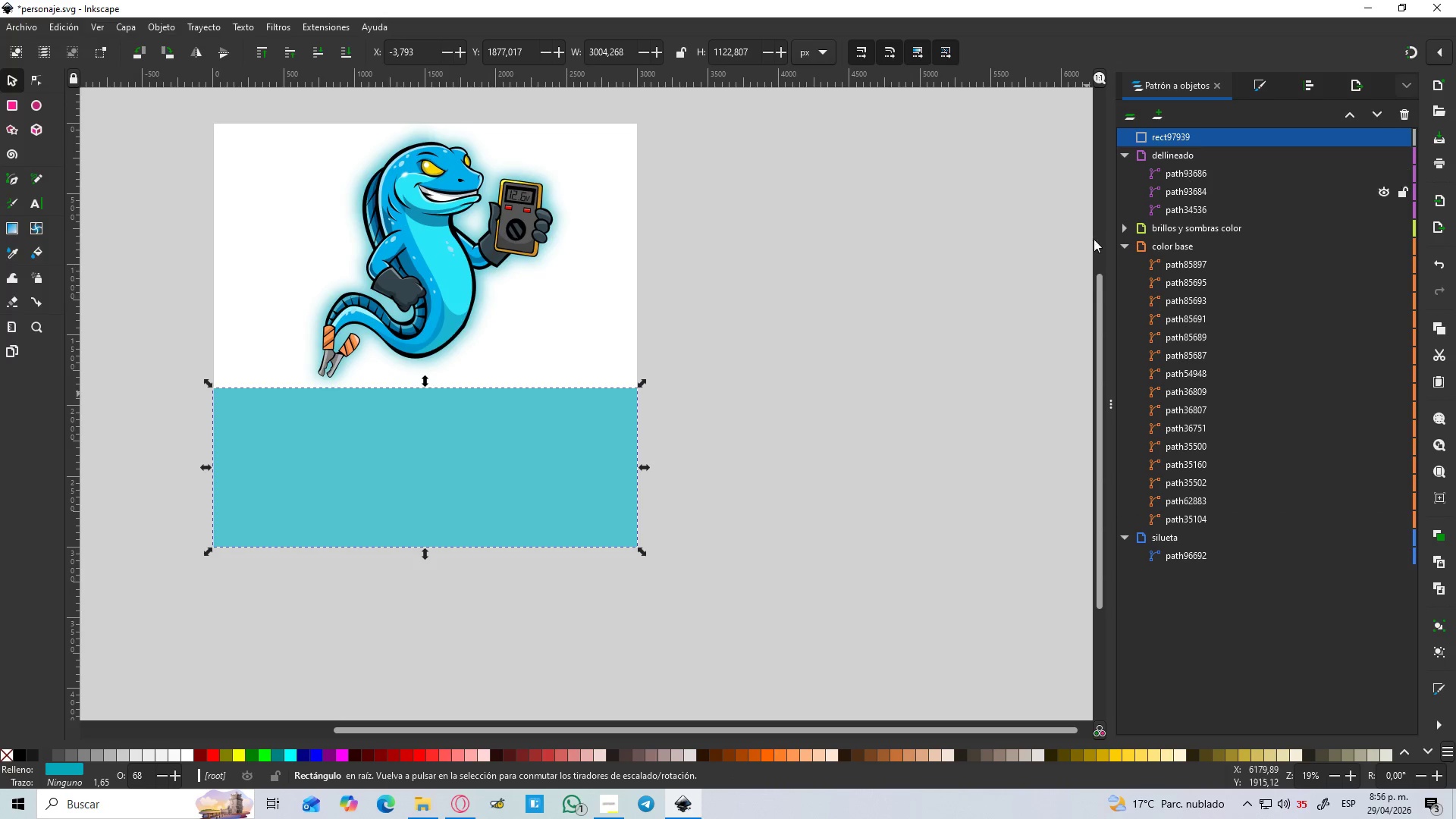 
scroll: coordinate [1200, 222], scroll_direction: up, amount: 5.0
 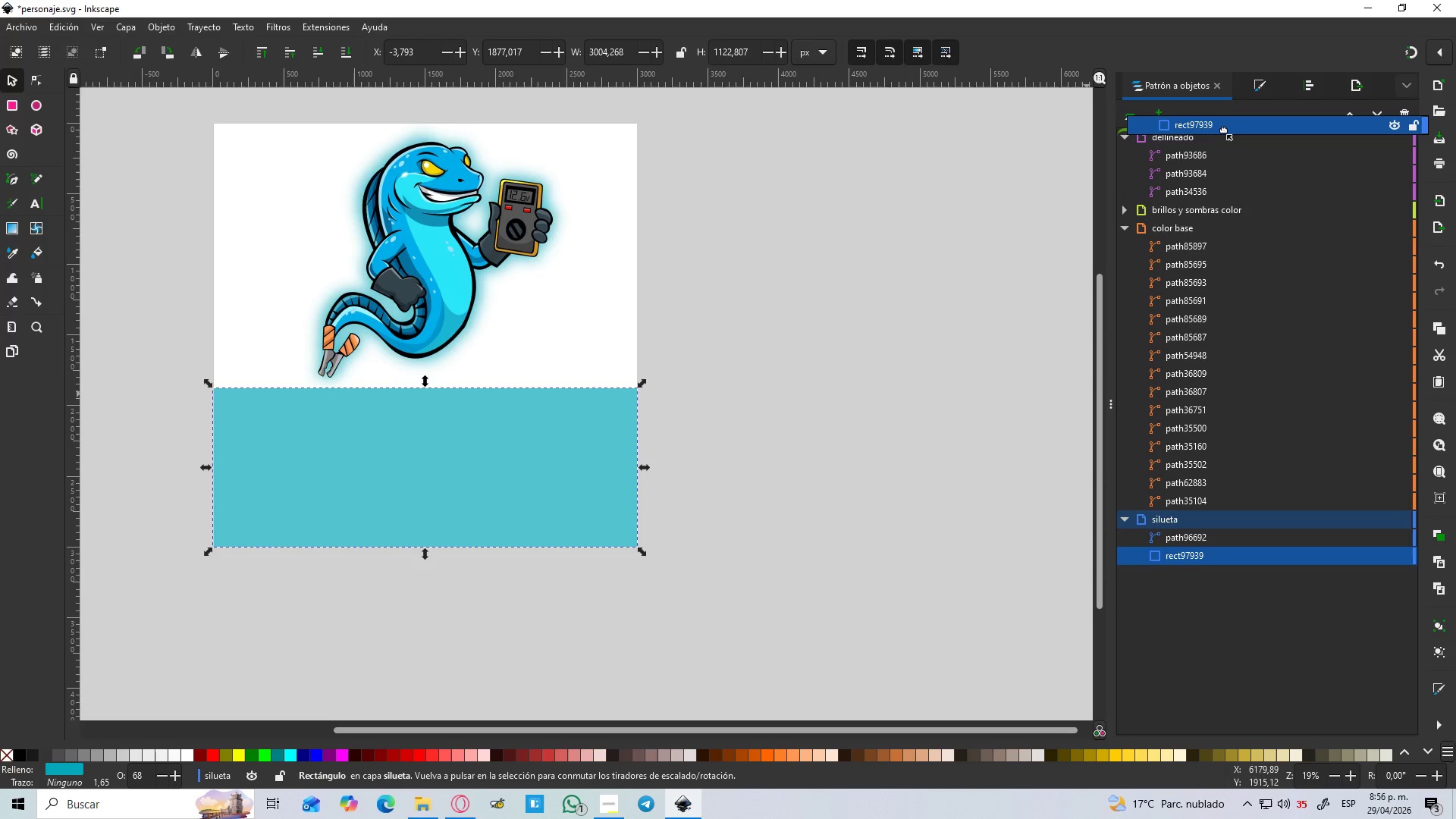 
left_click([805, 403])
 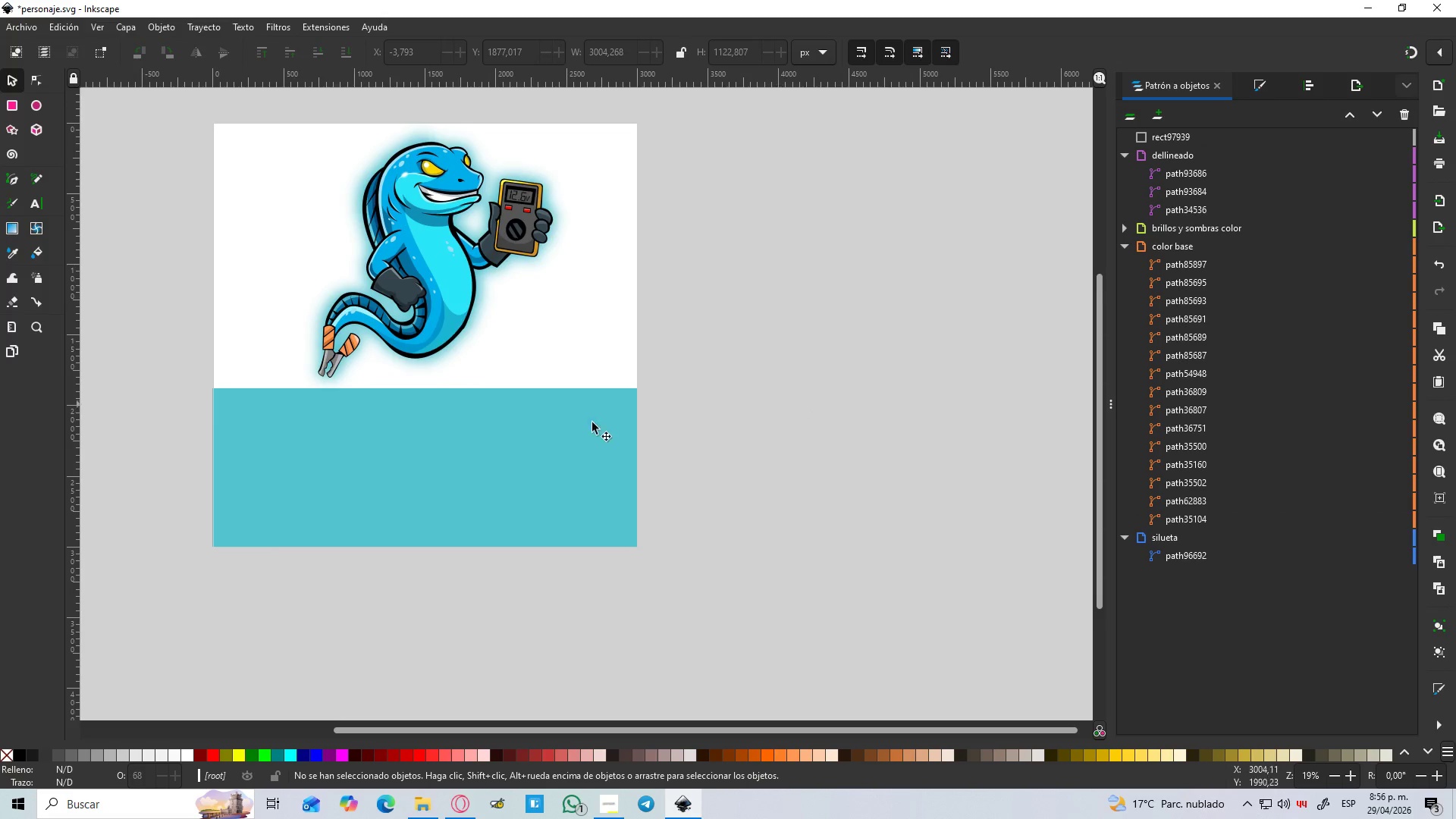 
left_click([490, 476])
 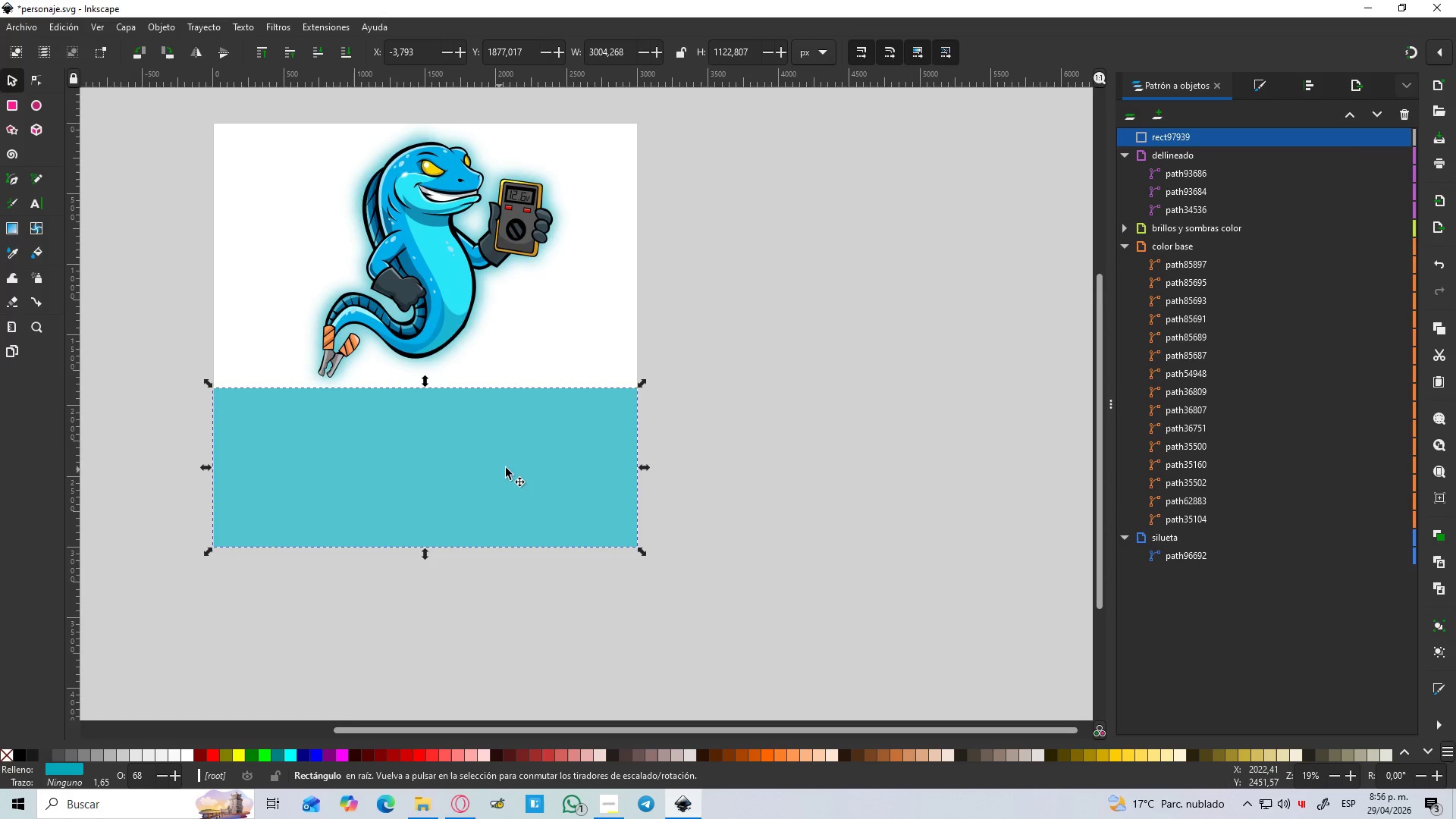 
hold_key(key=ControlLeft, duration=0.36)
scroll: coordinate [500, 457], scroll_direction: up, amount: 1.0
 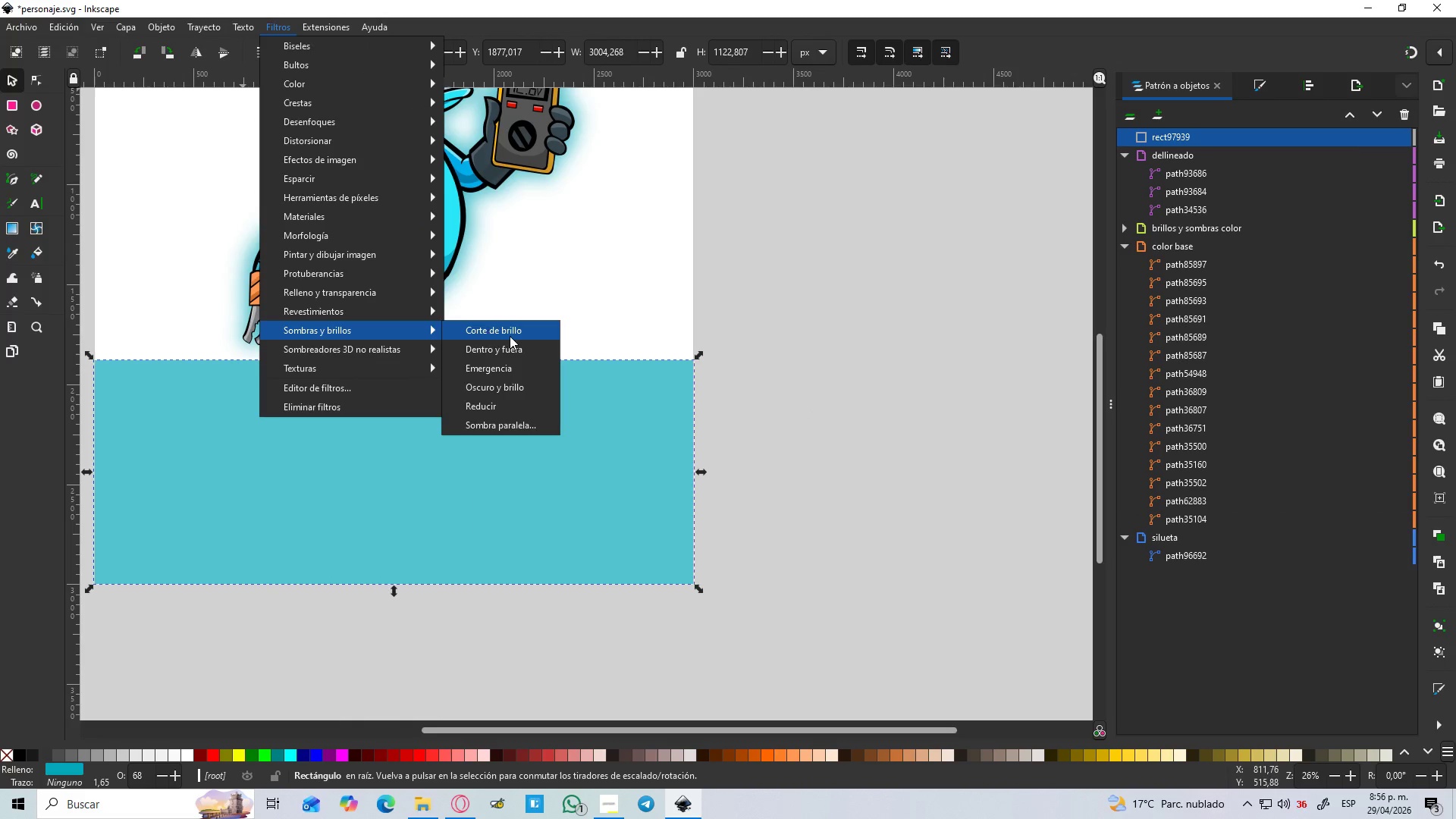 
wait(5.95)
 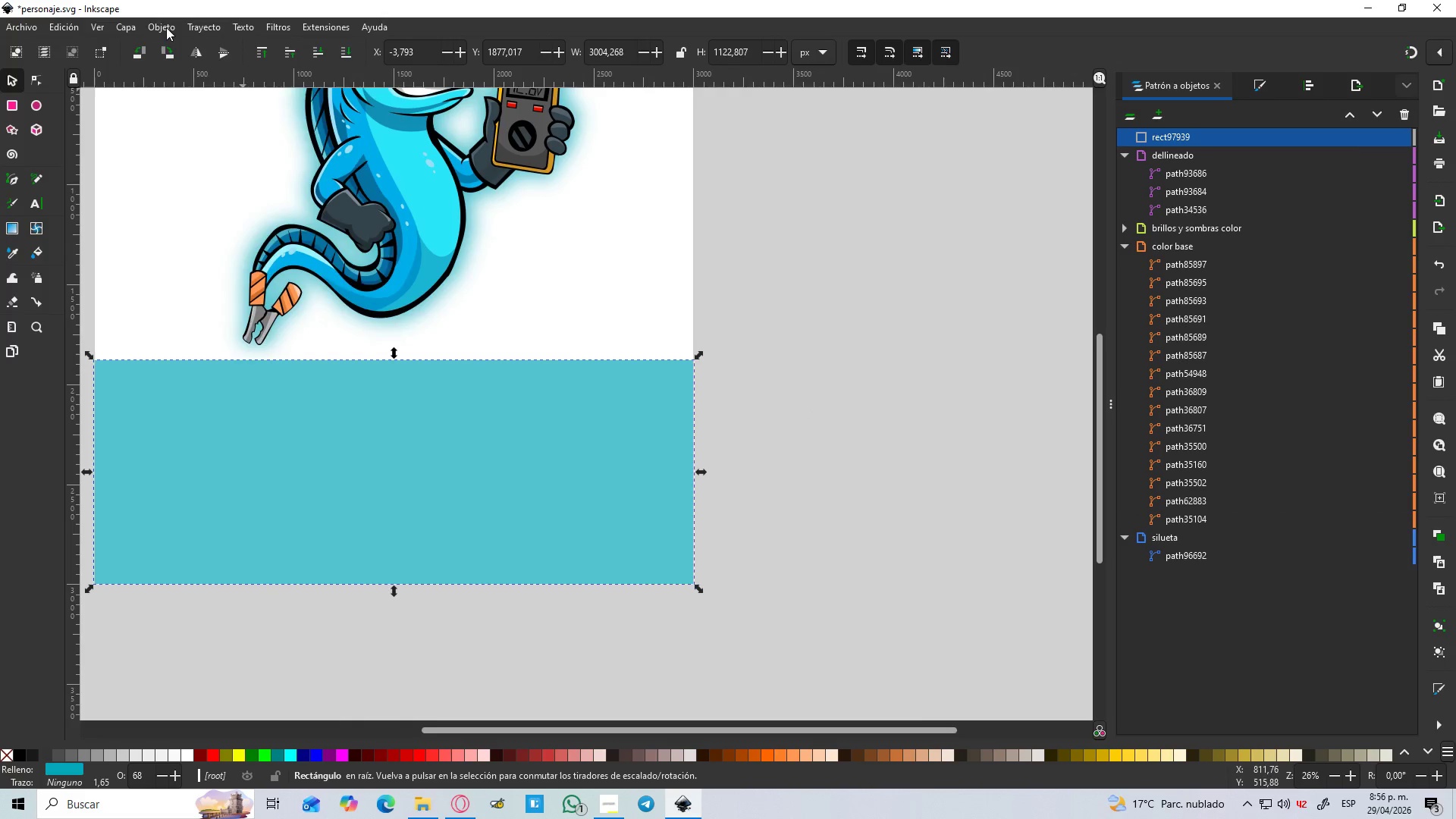 
left_click([520, 384])
 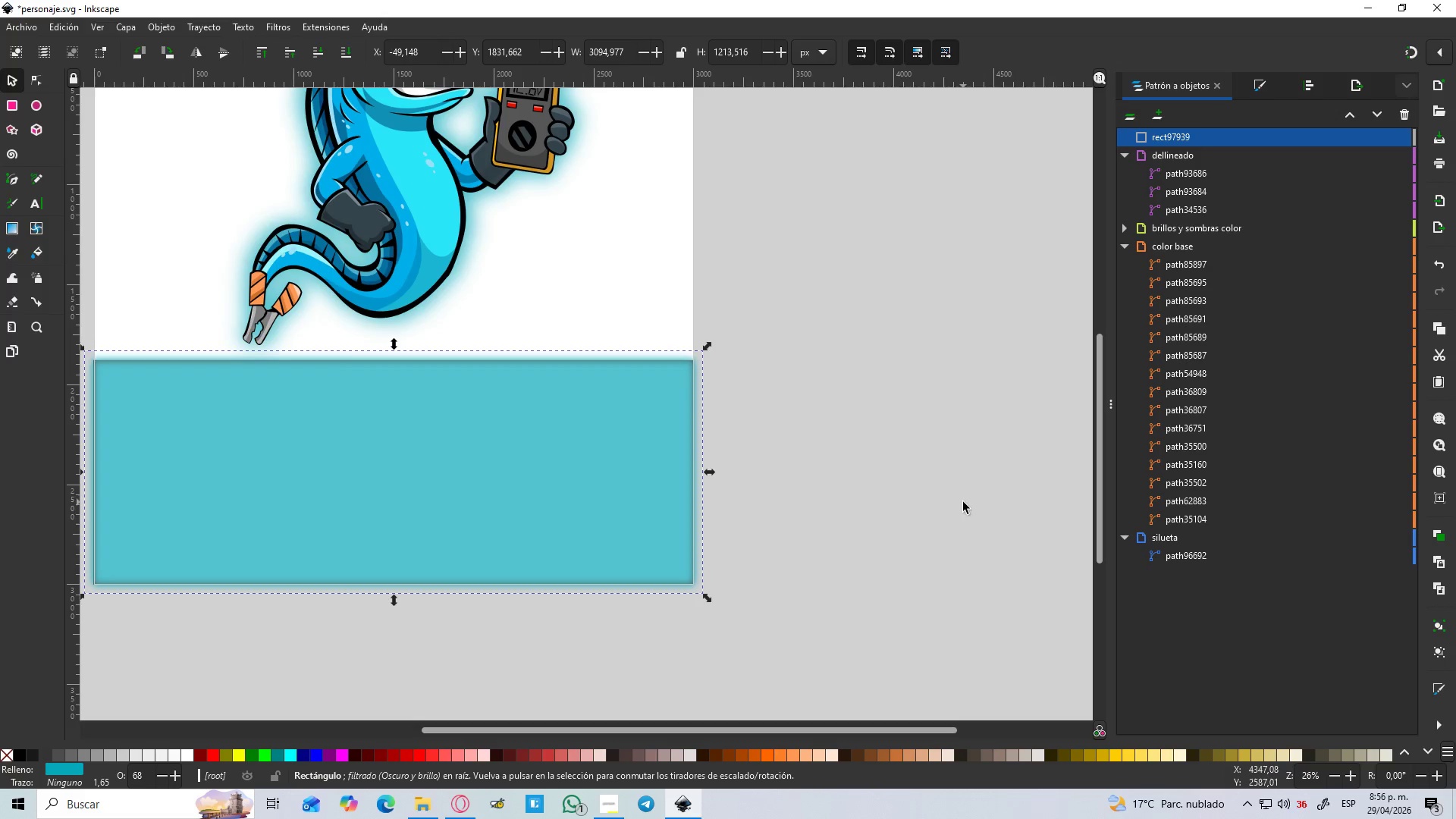 
left_click([945, 501])
 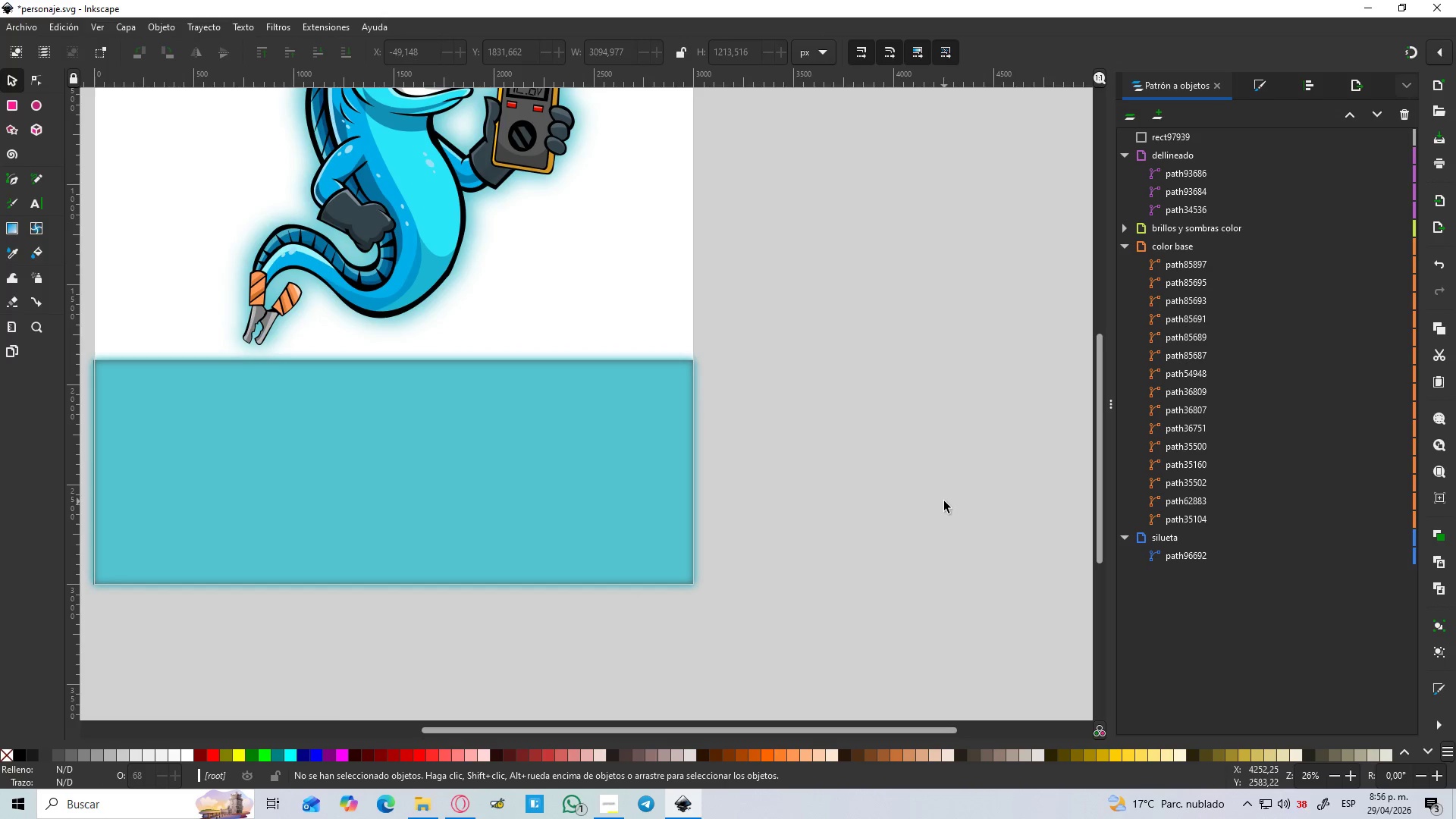 
hold_key(key=ControlLeft, duration=0.48)
scroll: coordinate [860, 513], scroll_direction: down, amount: 2.0
 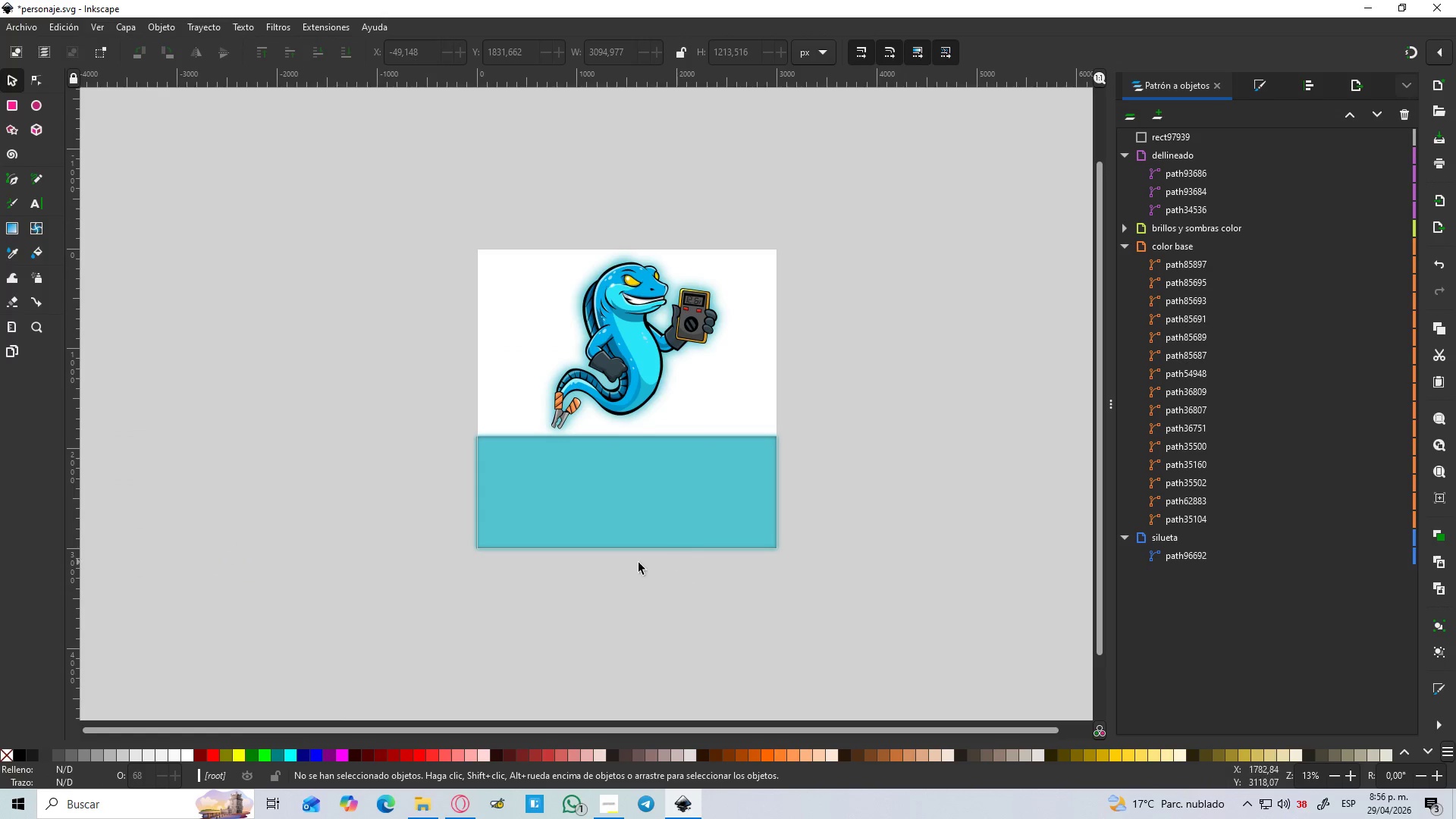 
hold_key(key=ControlLeft, duration=1.5)
scroll: coordinate [655, 428], scroll_direction: up, amount: 3.0
 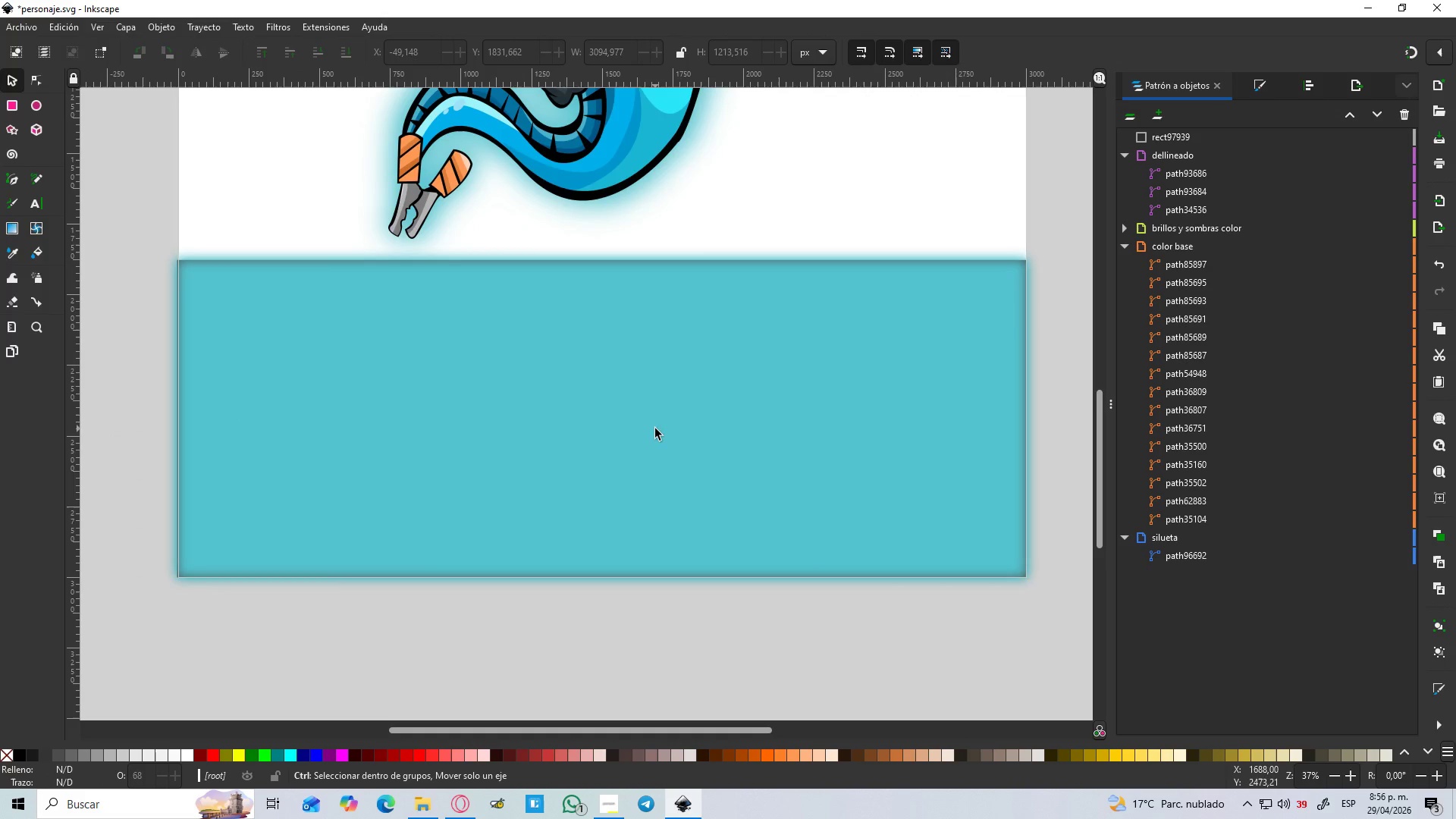 
key(Control+ControlLeft)
 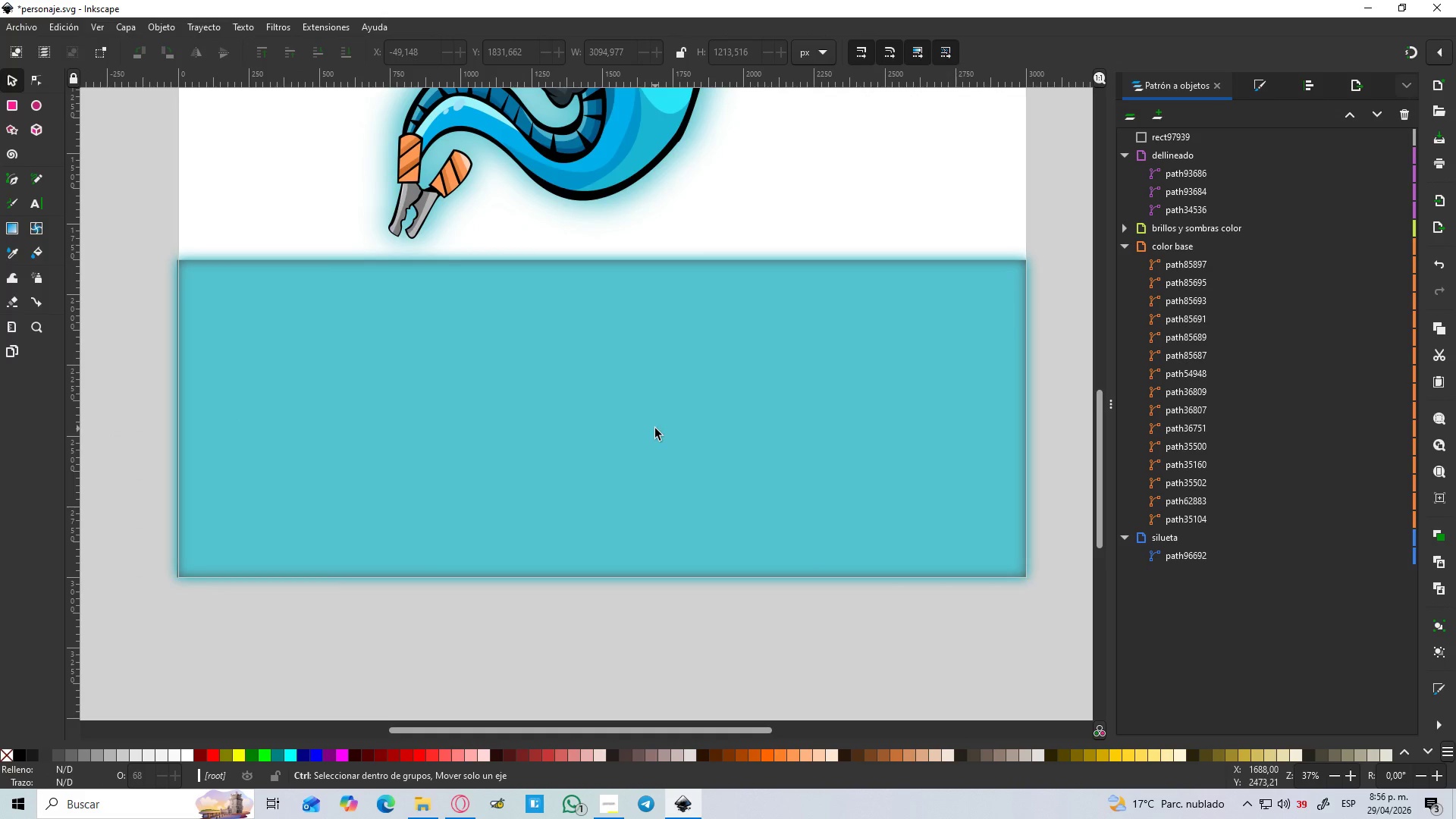 
key(Control+ControlLeft)
 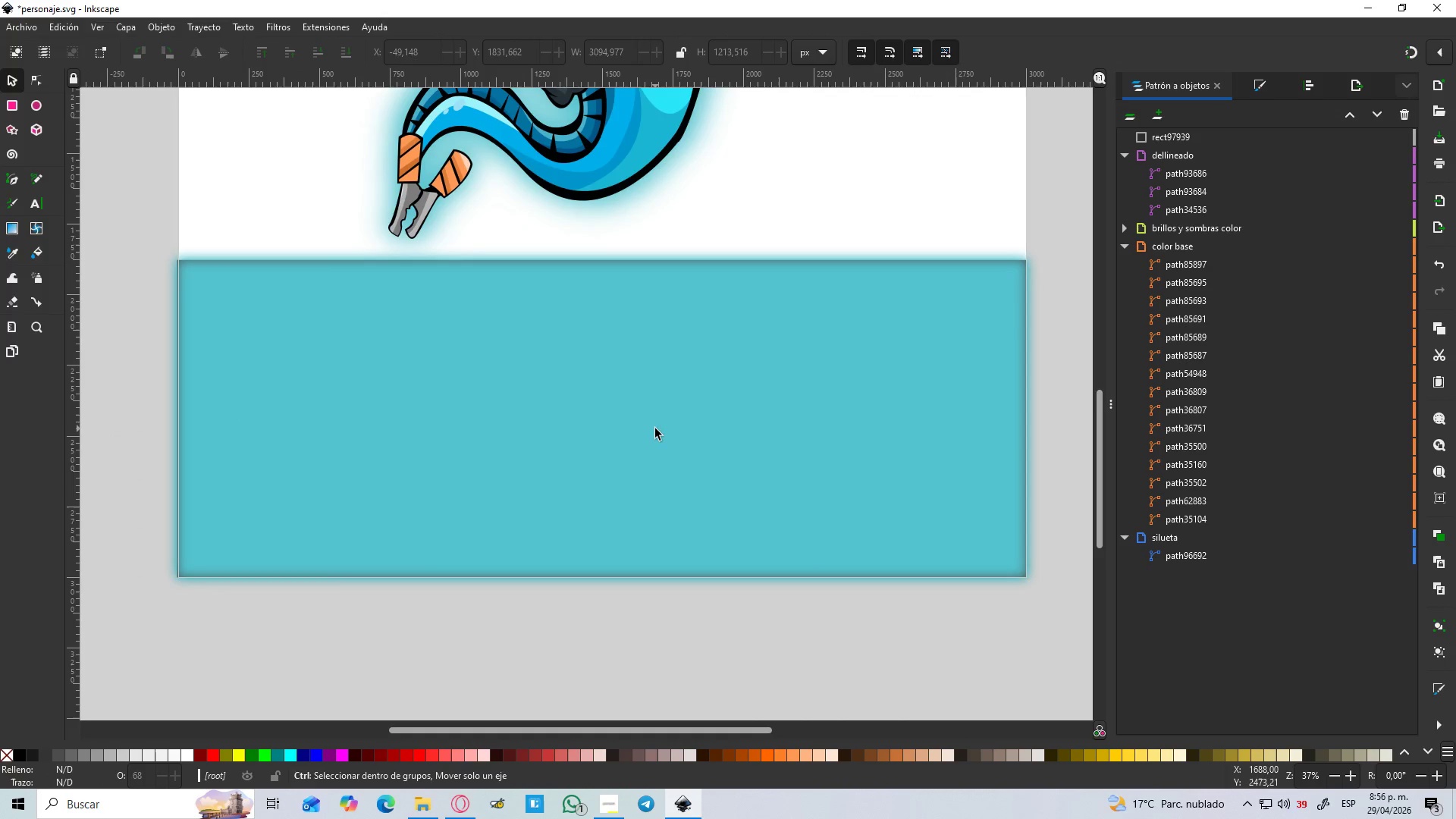 
key(Control+ControlLeft)
 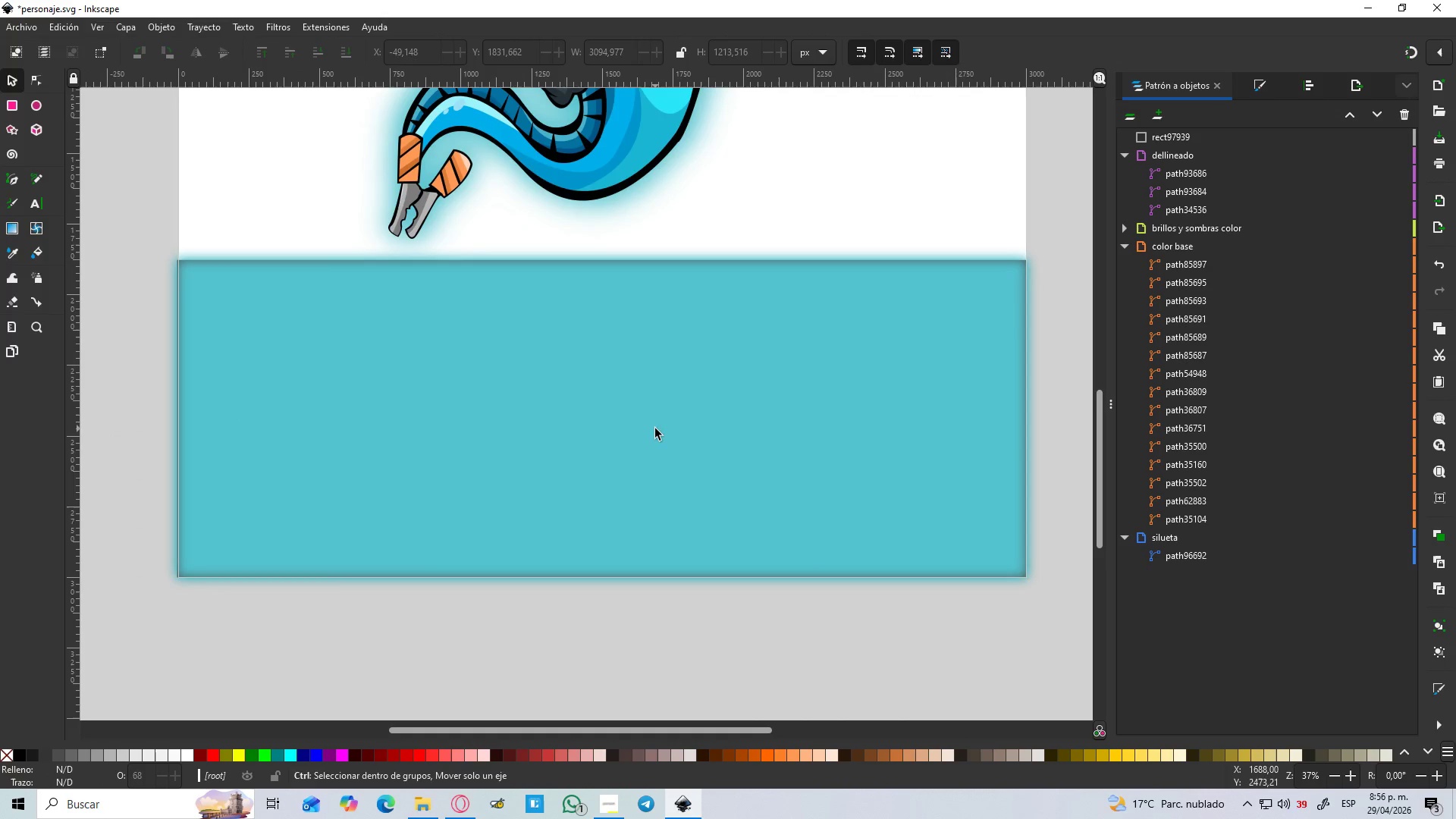 
key(Control+ControlLeft)
 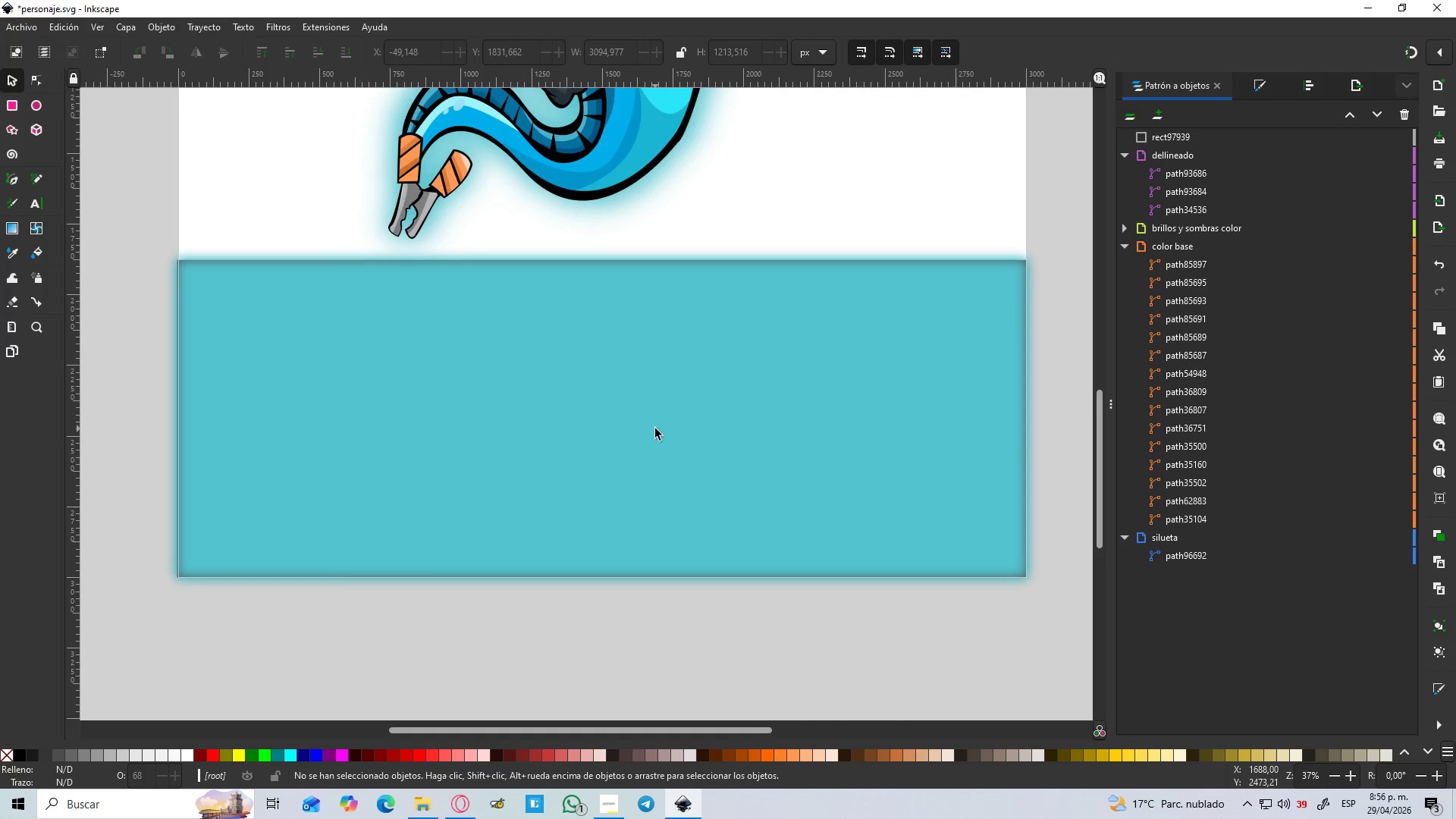 
key(Control+ControlLeft)
 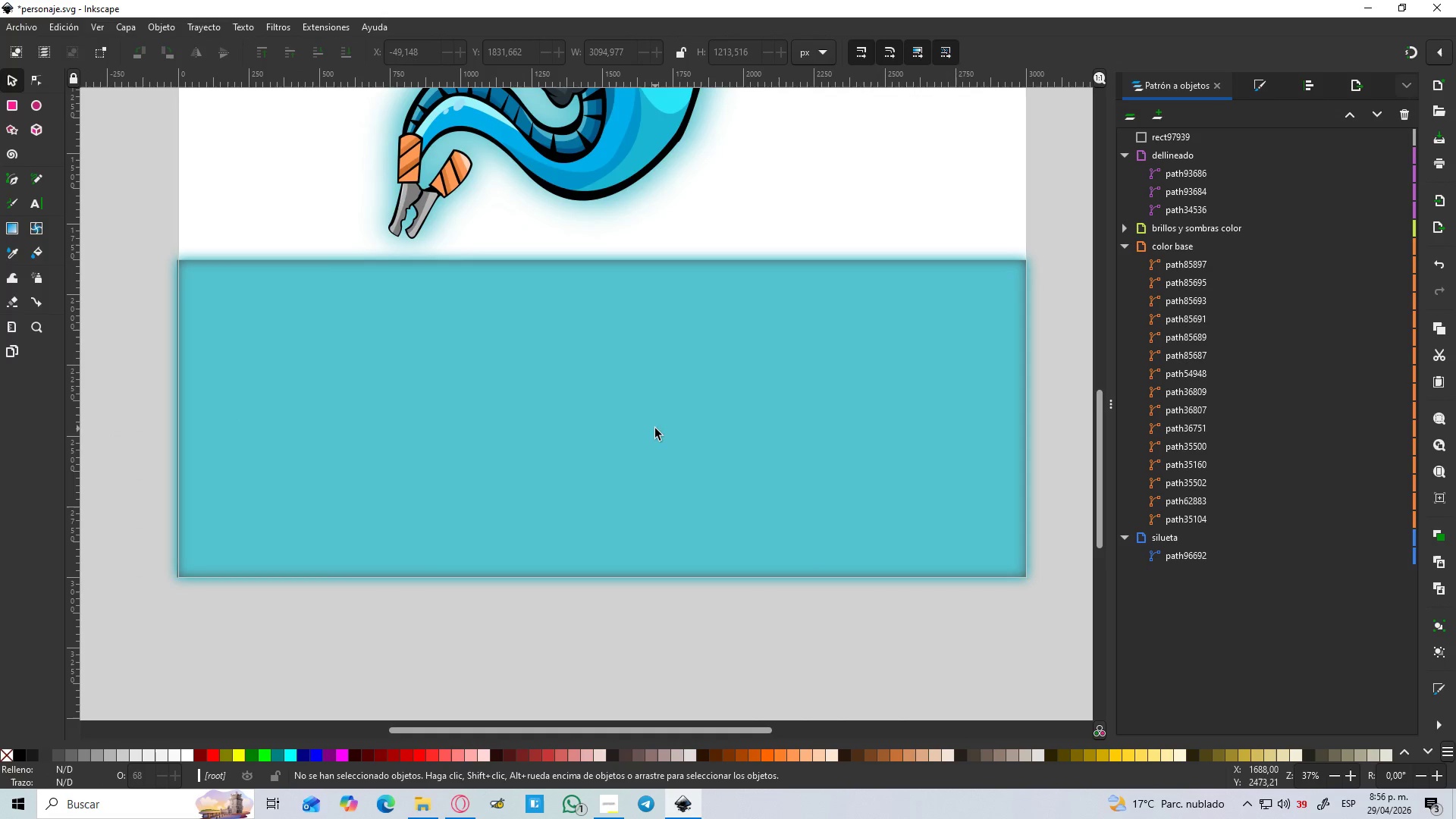 
hold_key(key=ControlLeft, duration=0.48)
scroll: coordinate [655, 428], scroll_direction: down, amount: 1.0
 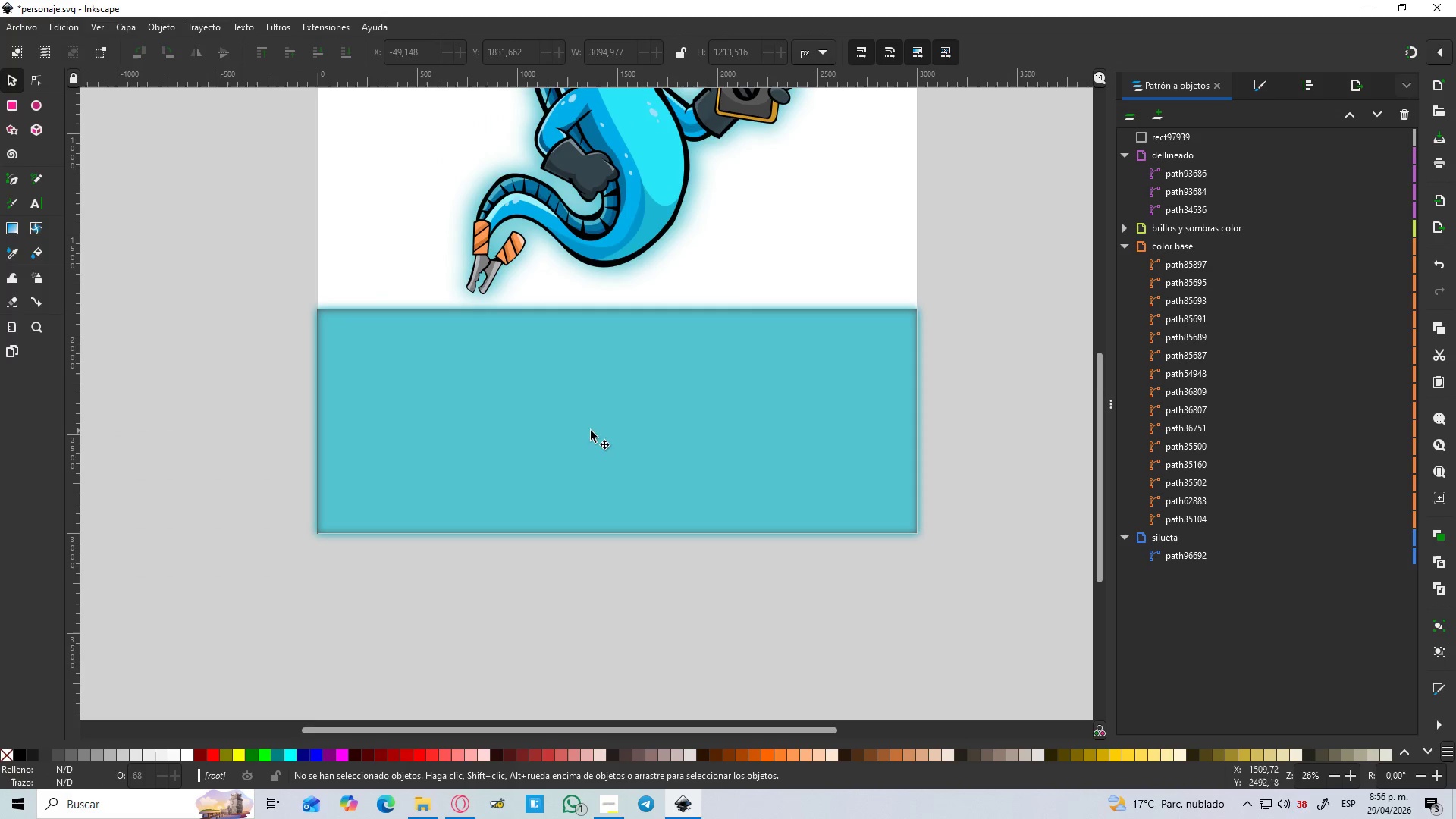 
hold_key(key=ControlLeft, duration=0.5)
 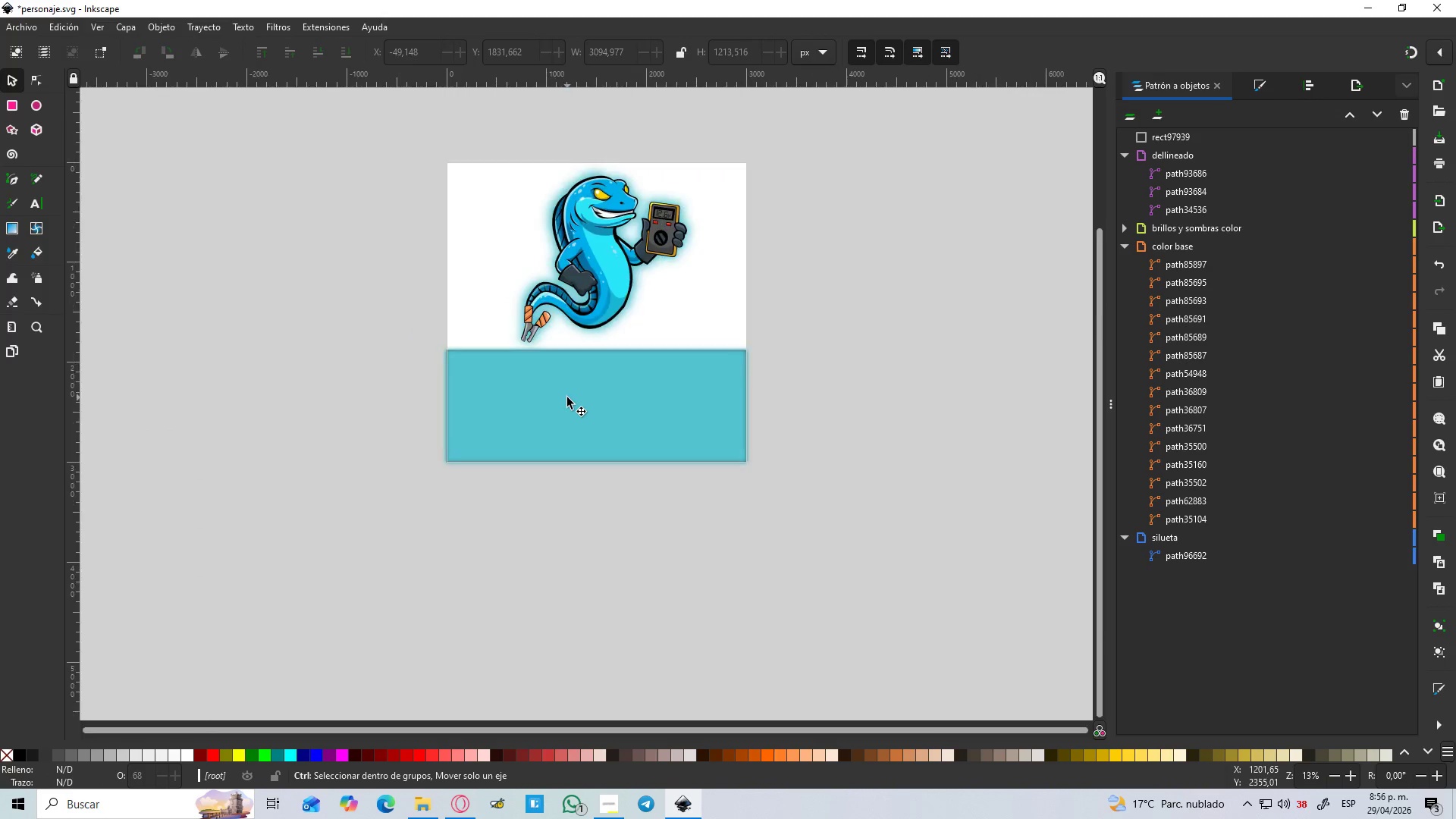 
hold_key(key=ControlLeft, duration=0.89)
 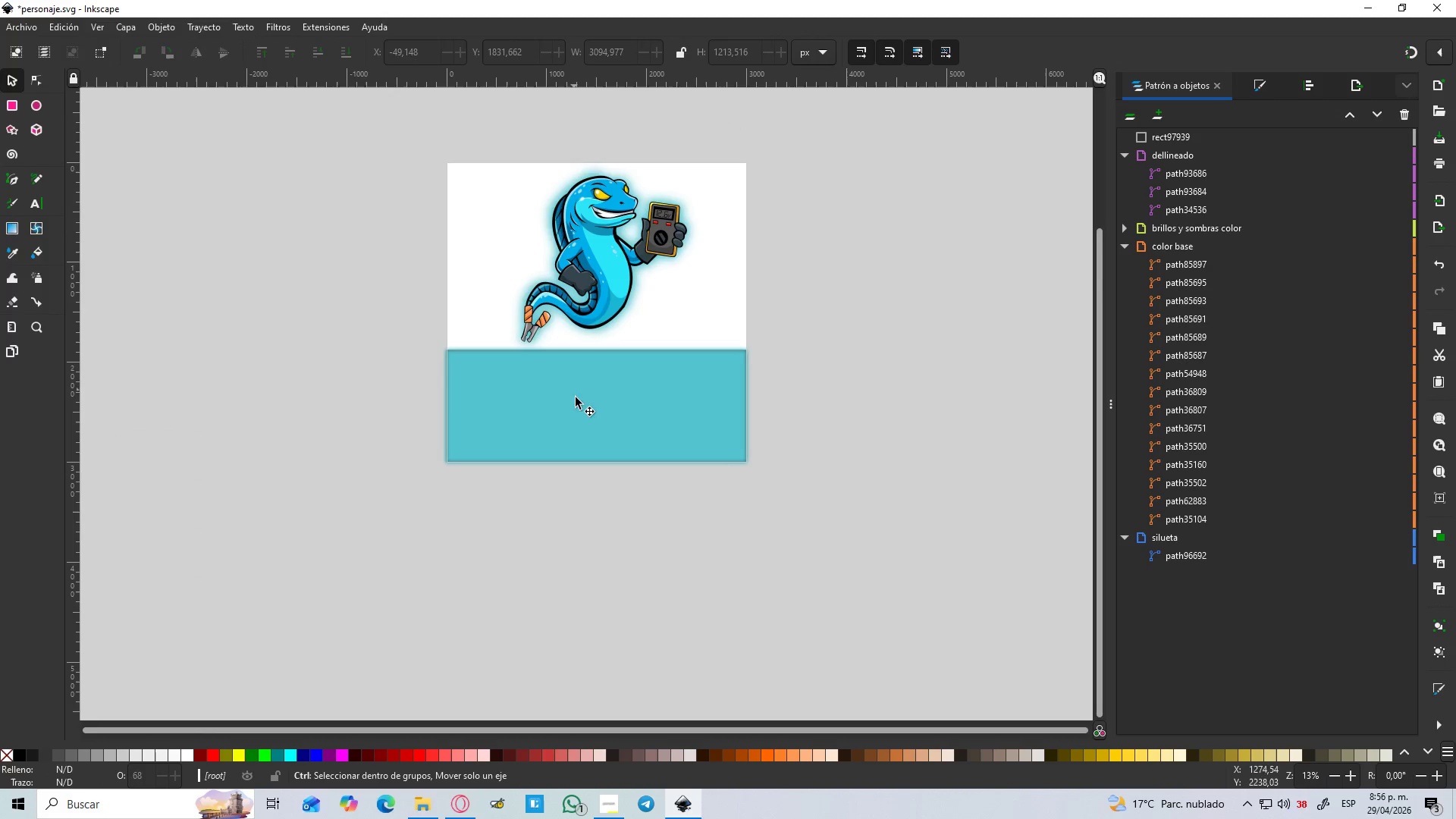 
scroll: coordinate [537, 422], scroll_direction: up, amount: 1.0
 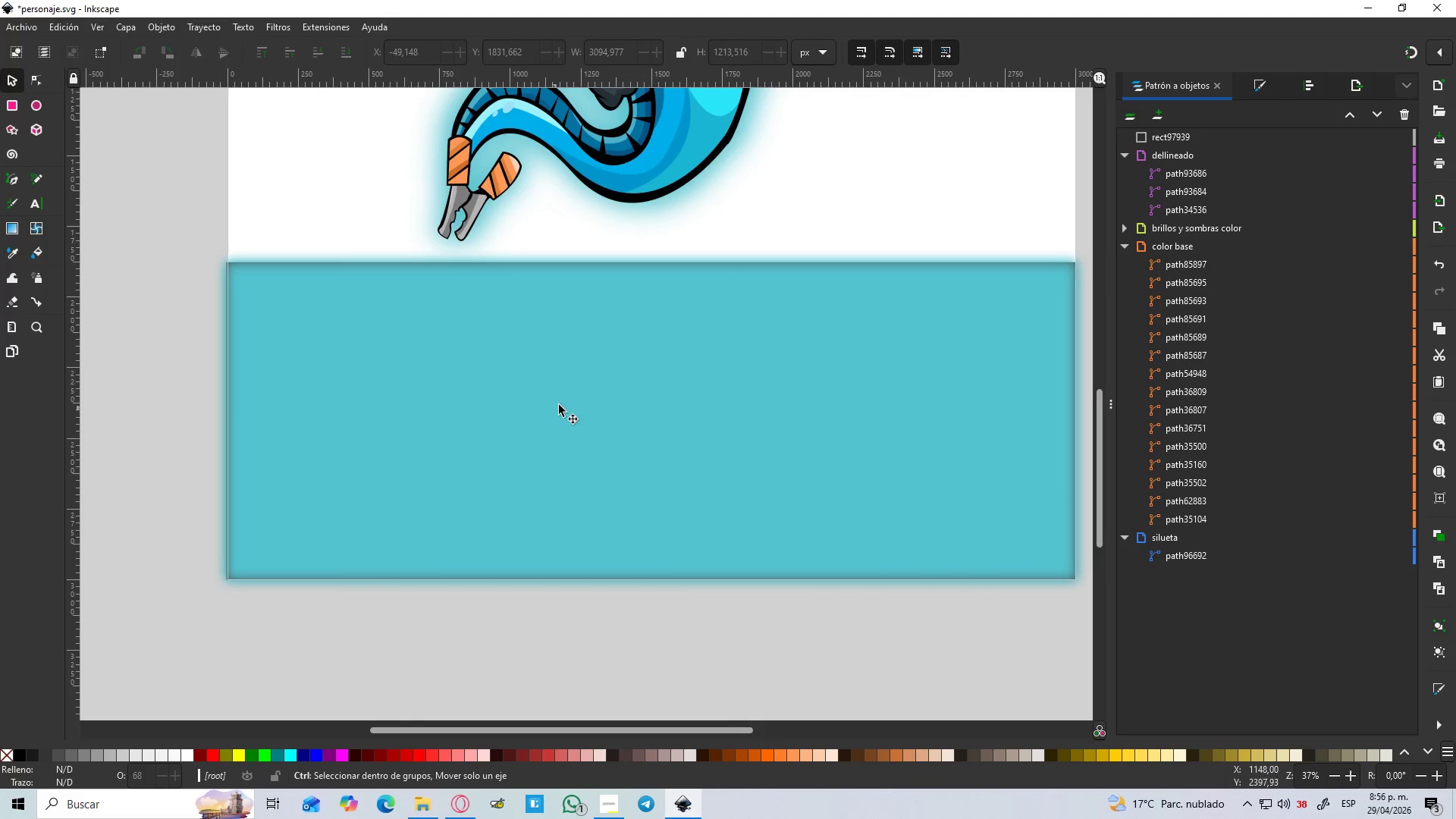 
scroll: coordinate [567, 397], scroll_direction: down, amount: 3.0
 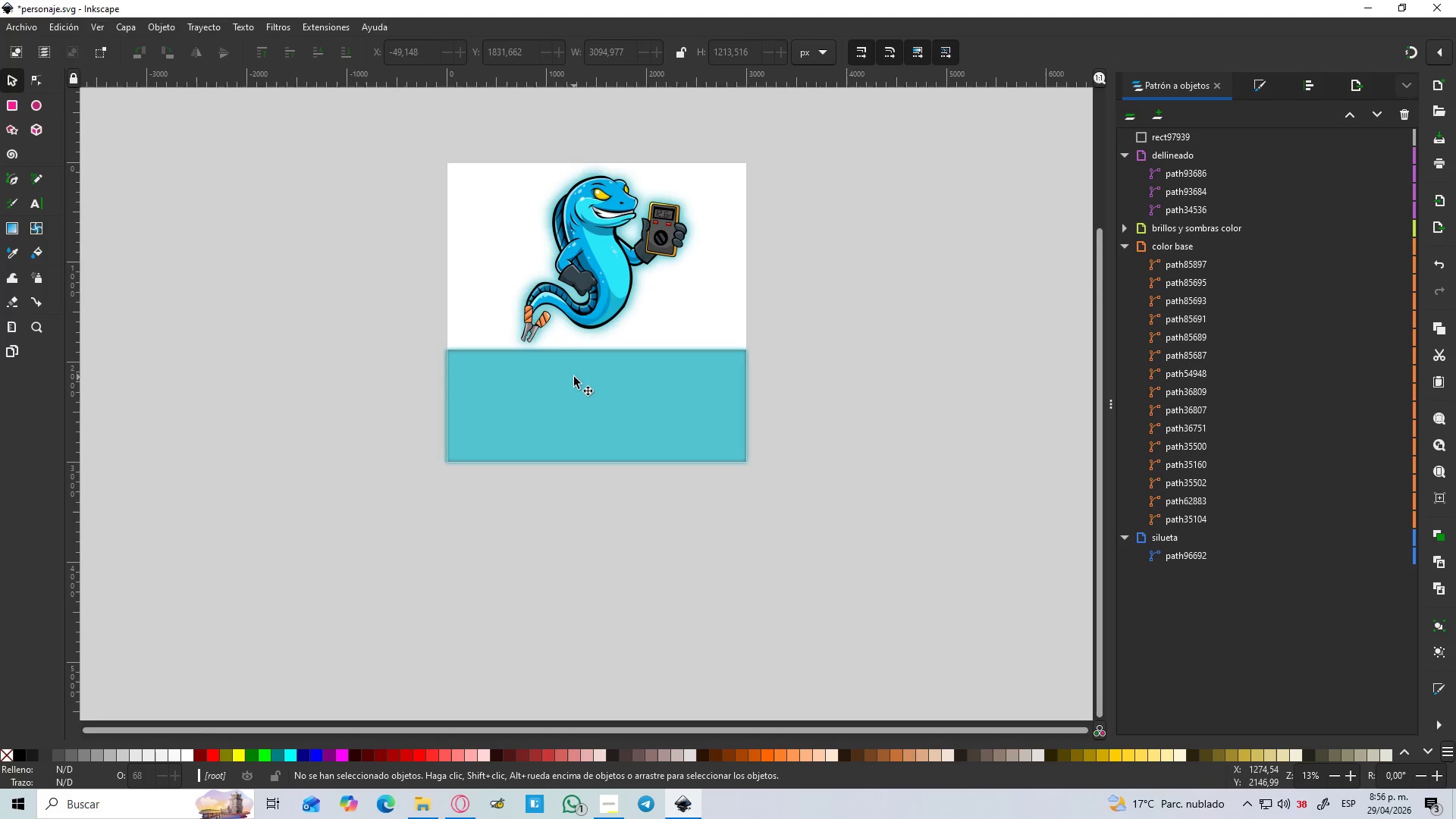 
hold_key(key=ControlLeft, duration=1.5)
scroll: coordinate [585, 400], scroll_direction: up, amount: 1.0
 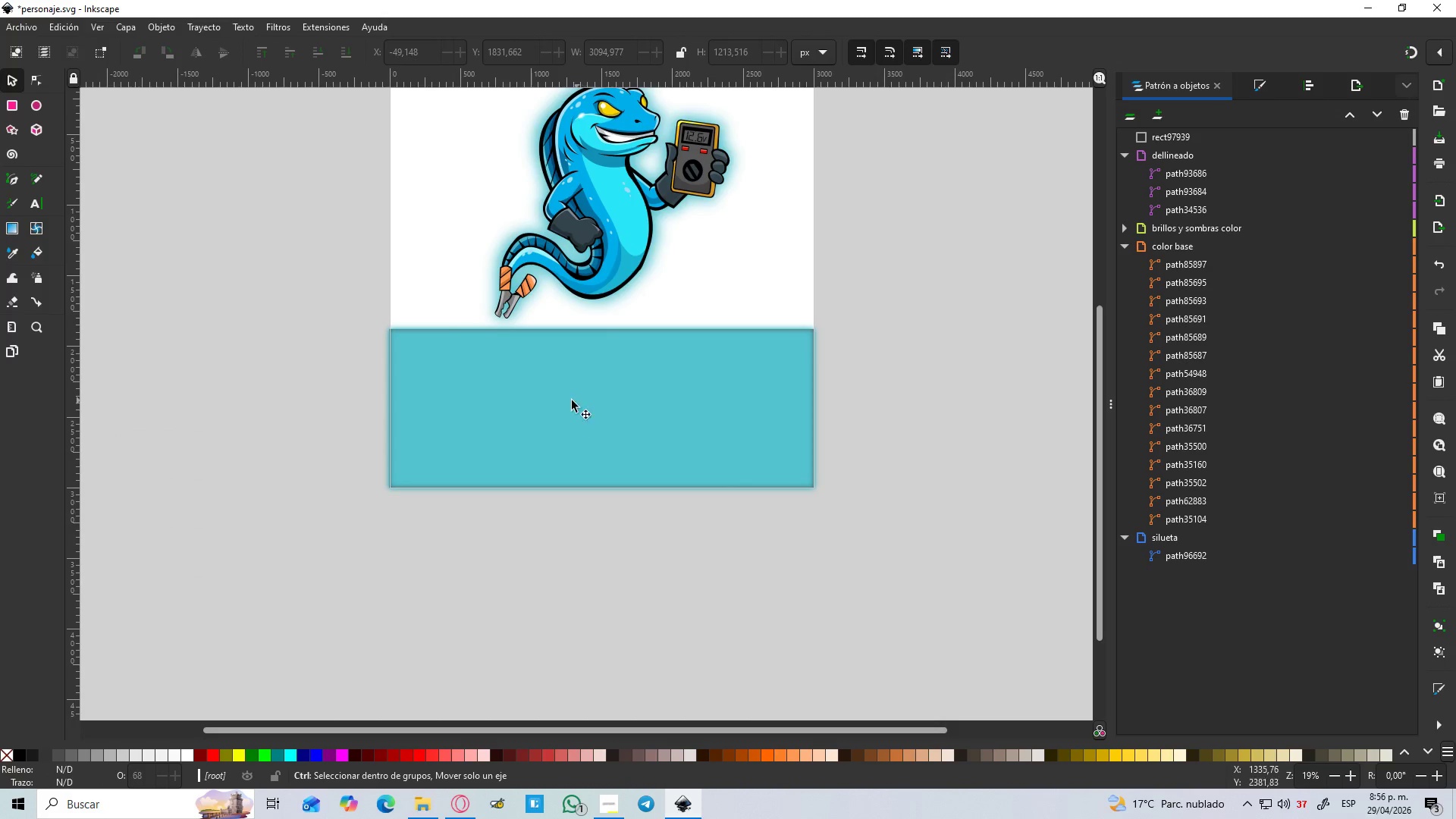 
hold_key(key=ControlLeft, duration=0.41)
 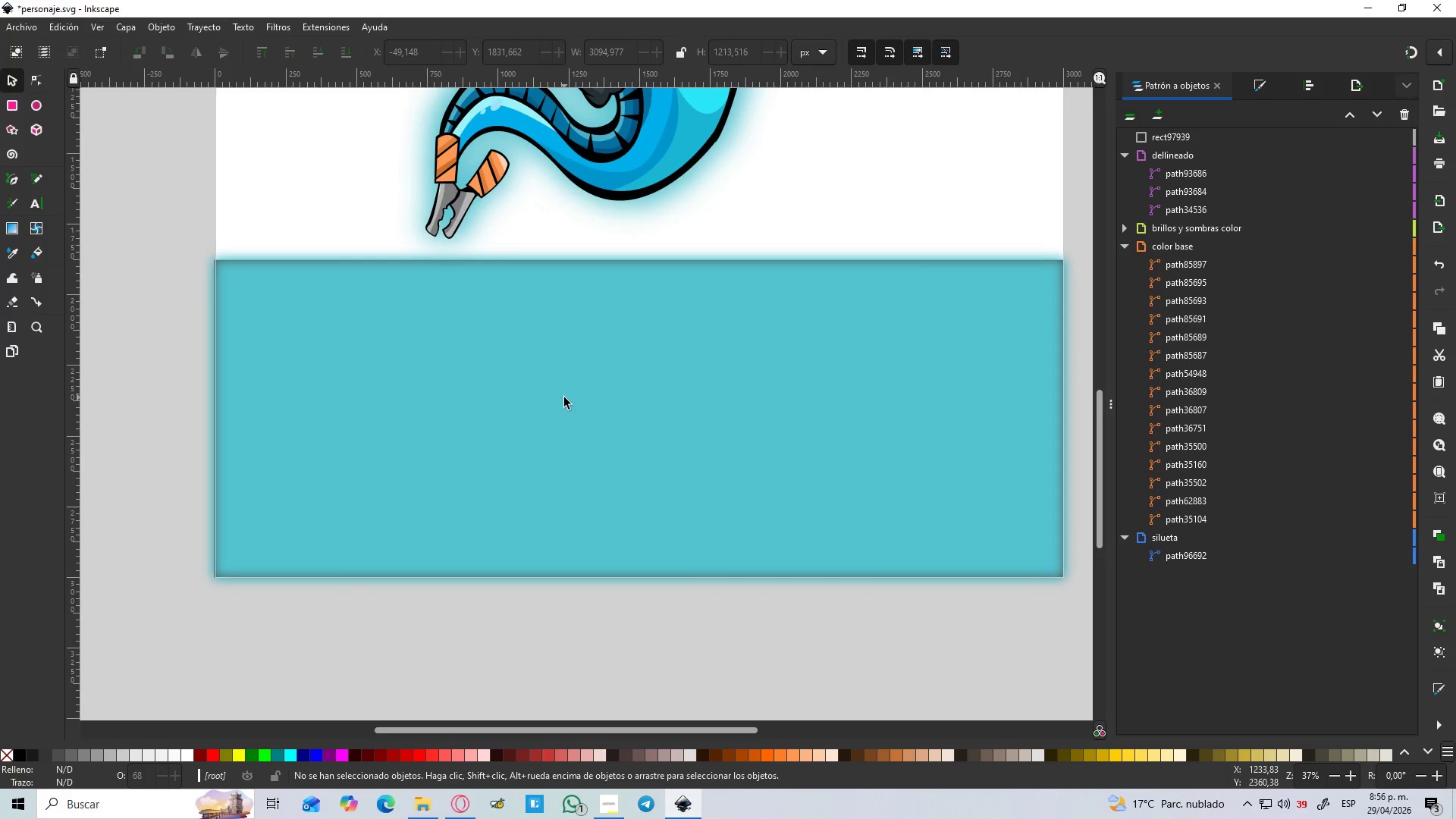 
scroll: coordinate [564, 397], scroll_direction: up, amount: 2.0
 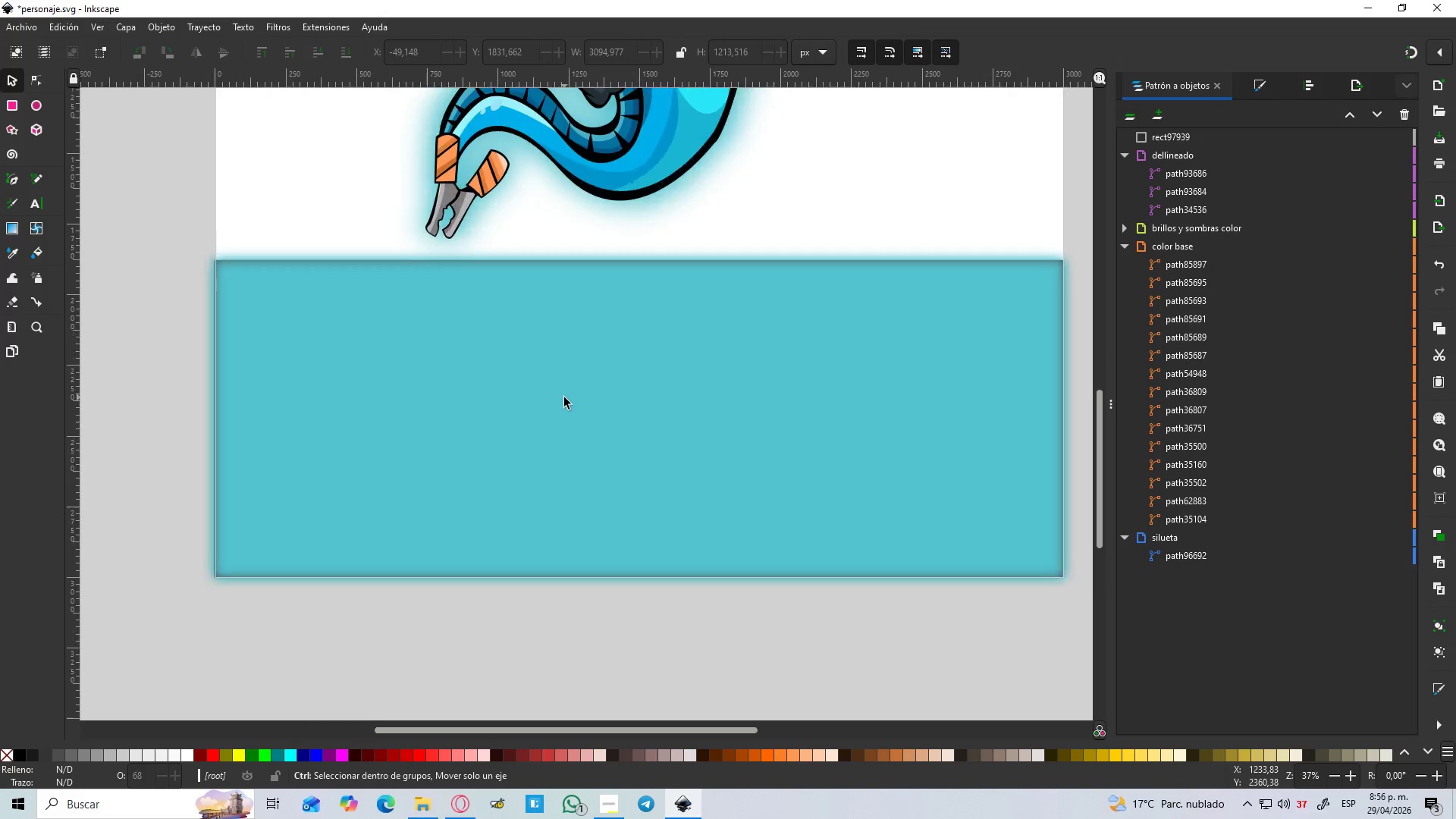 
key(Alt+AltLeft)
 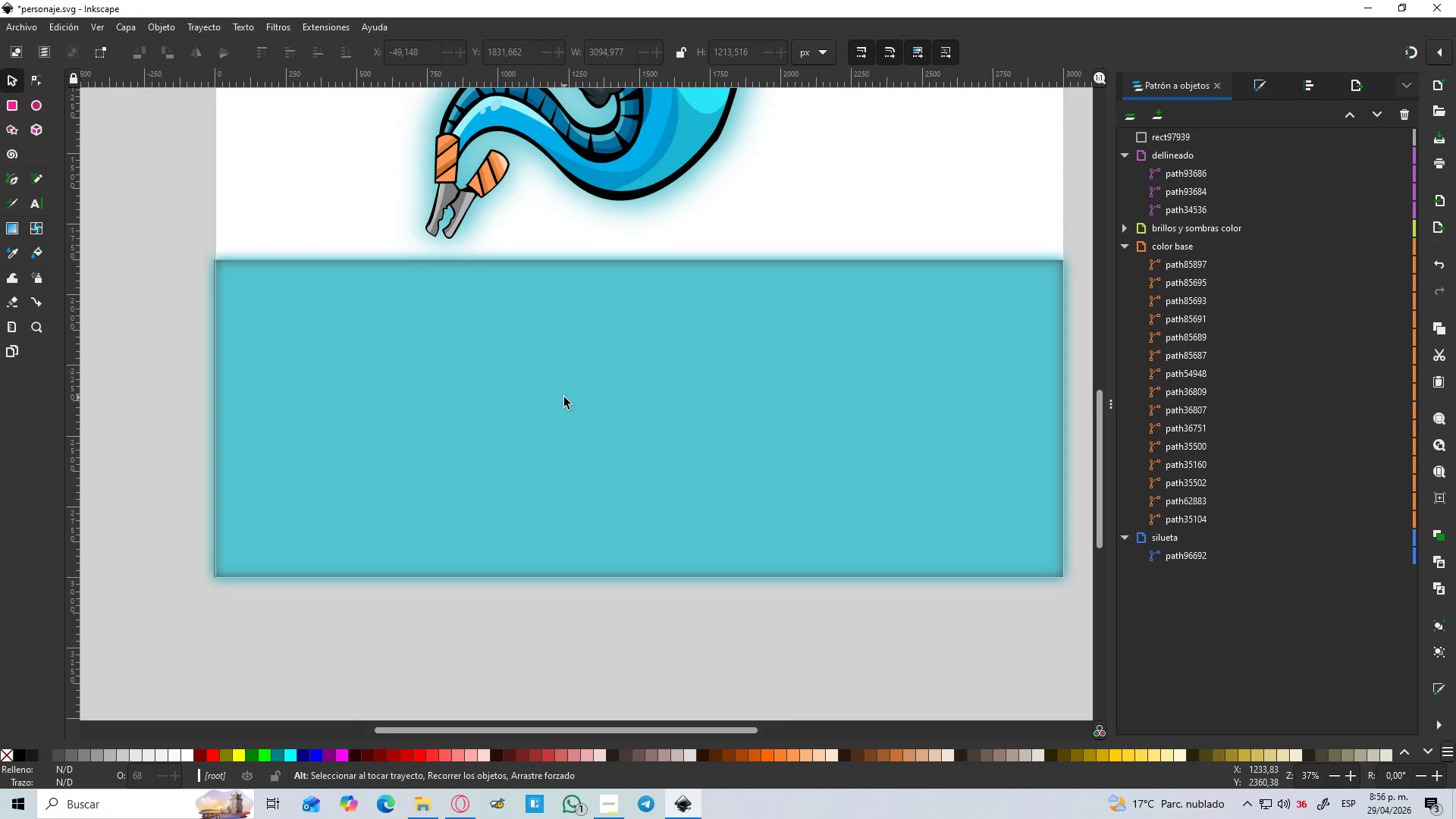 
key(Alt+Tab)